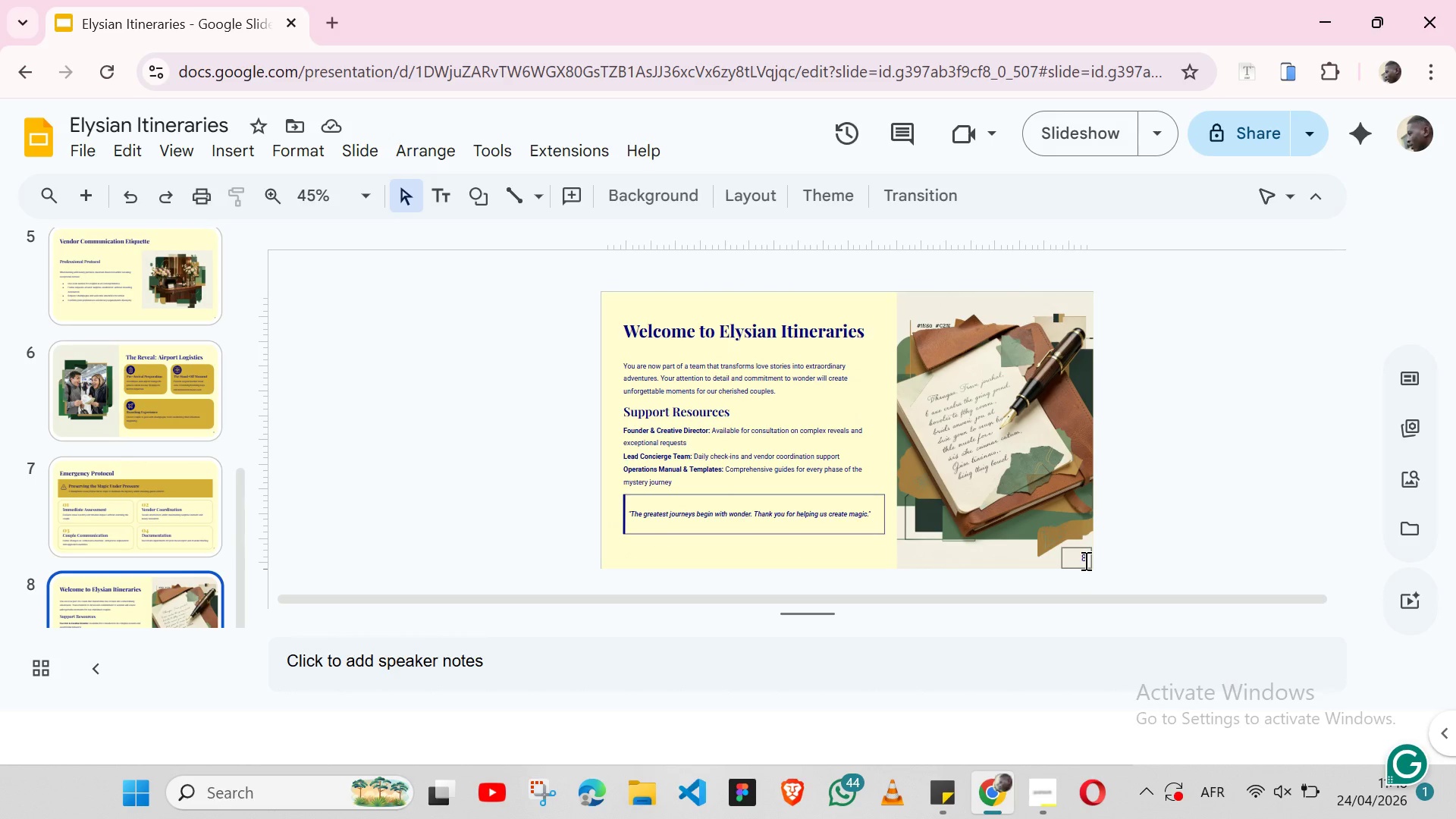 
double_click([1084, 560])
 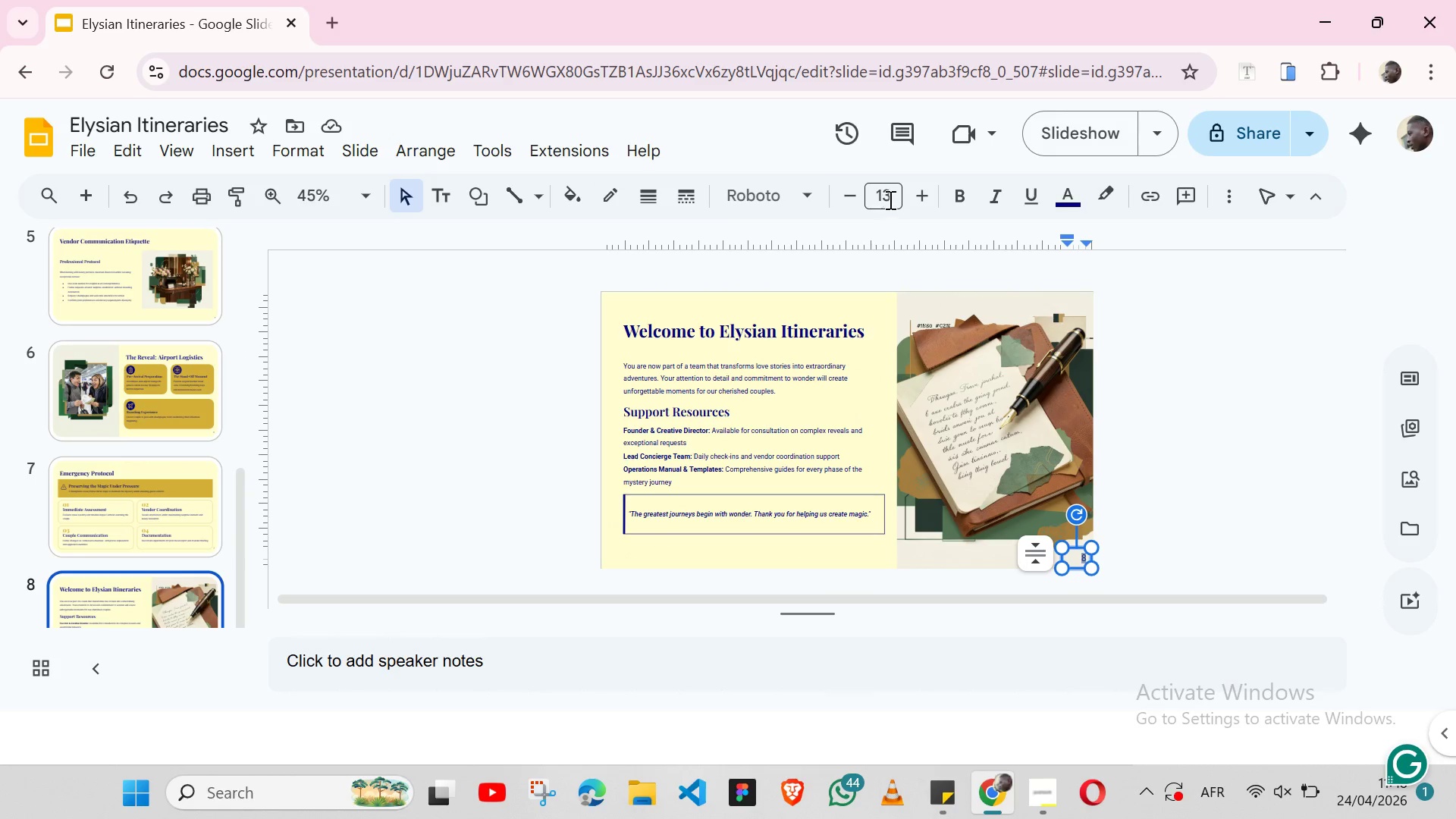 
left_click([889, 199])
 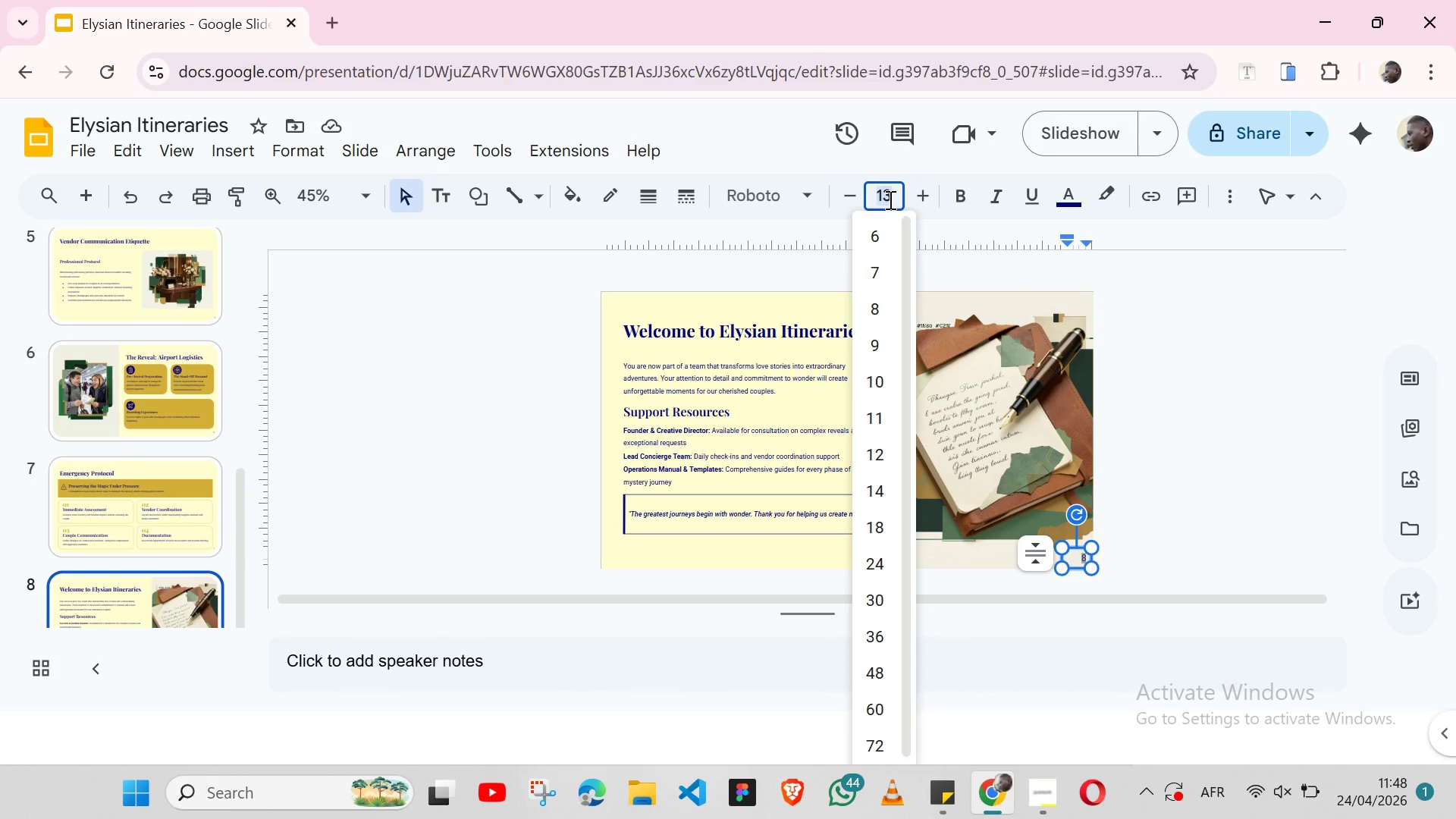 
type(30)
 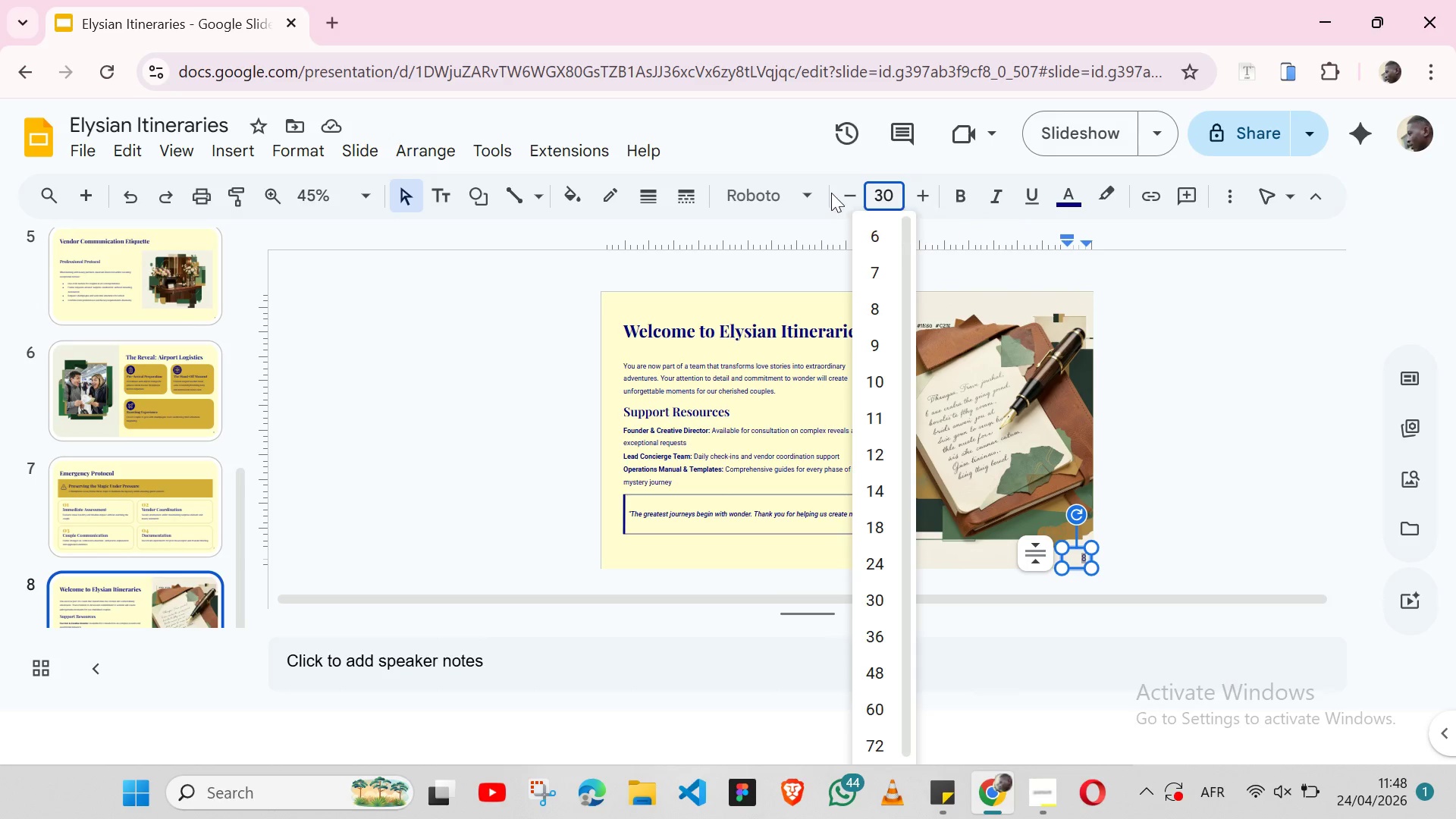 
left_click([816, 194])
 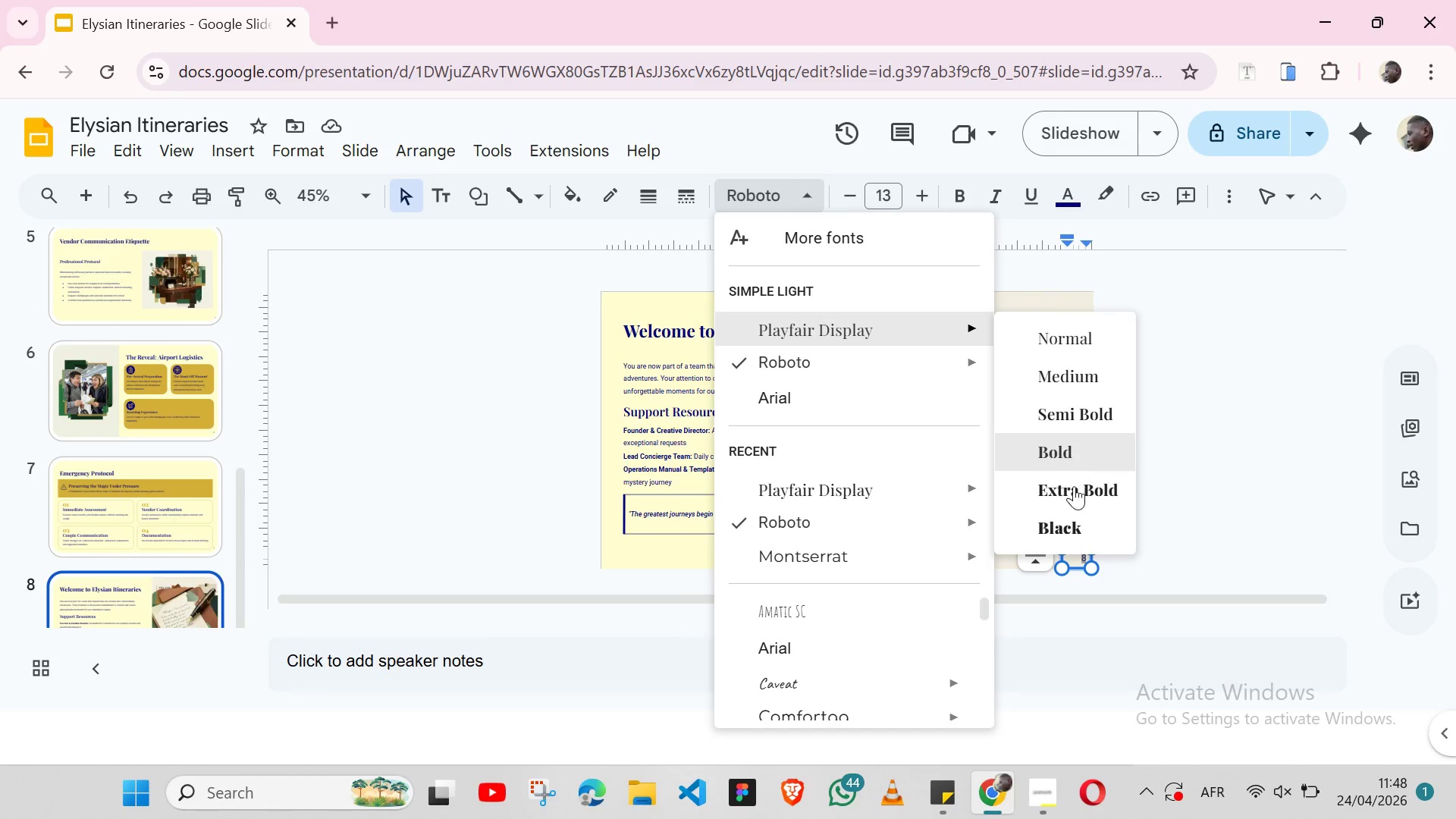 
left_click([1060, 518])
 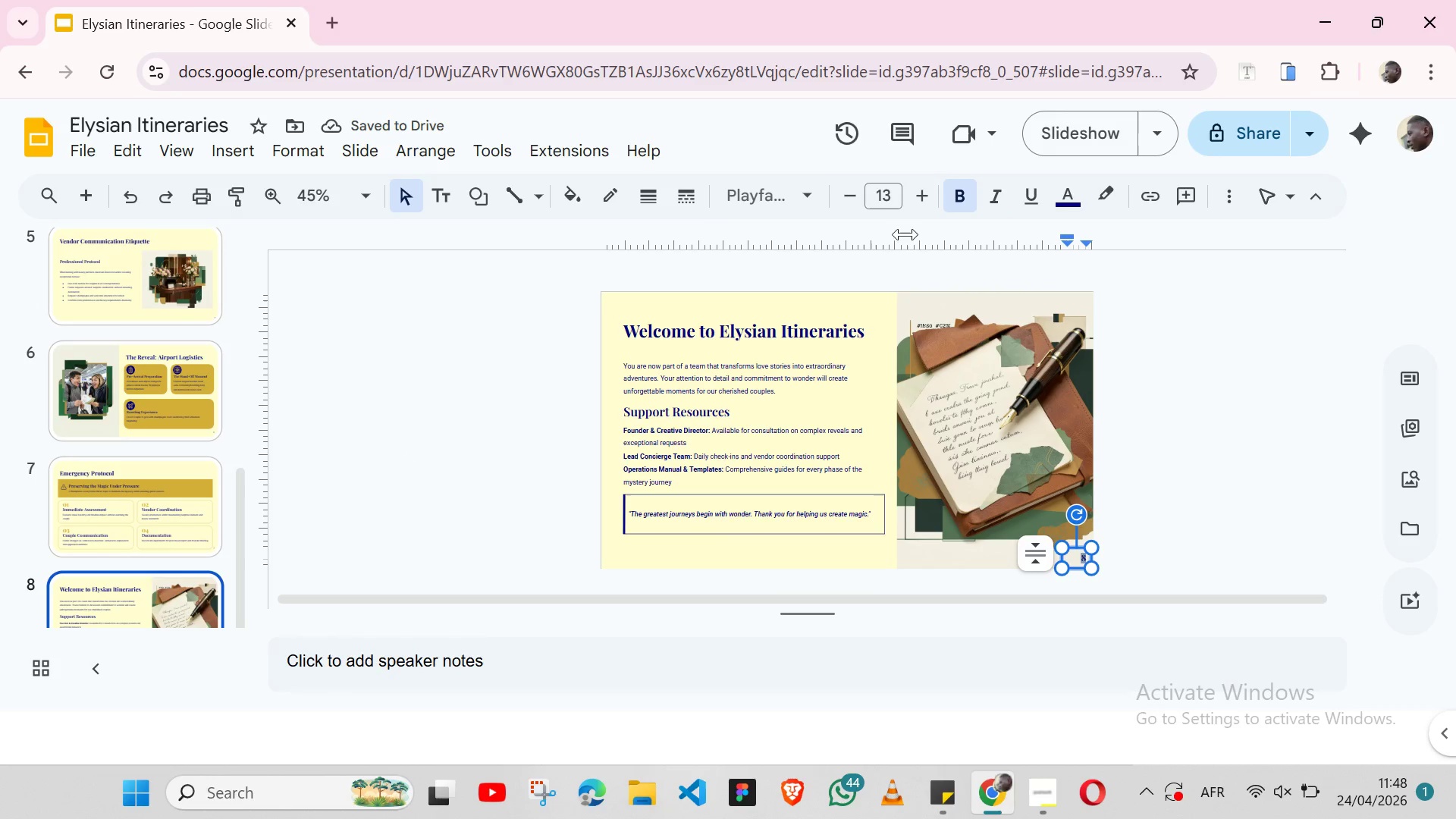 
left_click([883, 194])
 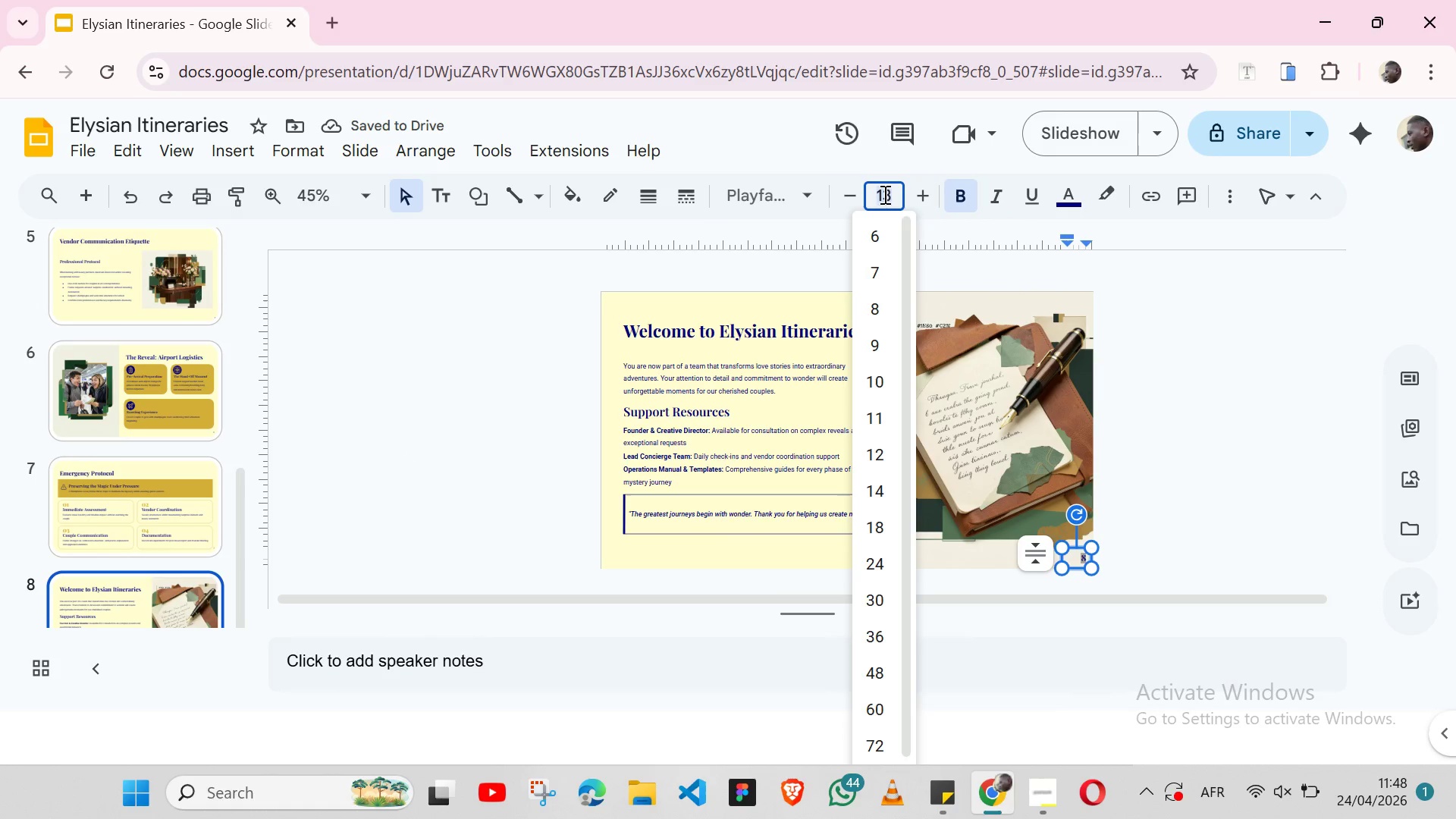 
key(0)
 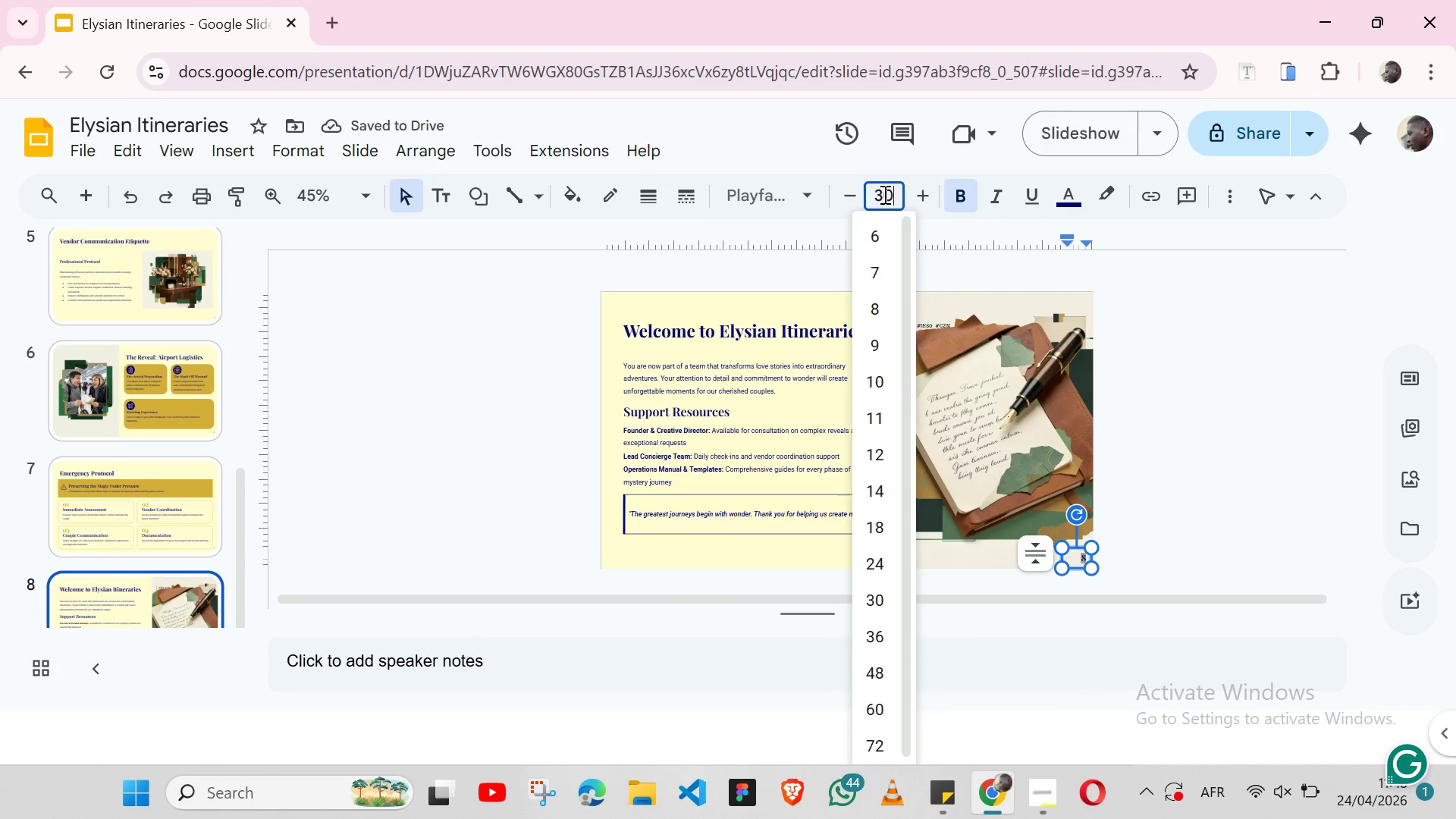 
key(Enter)
 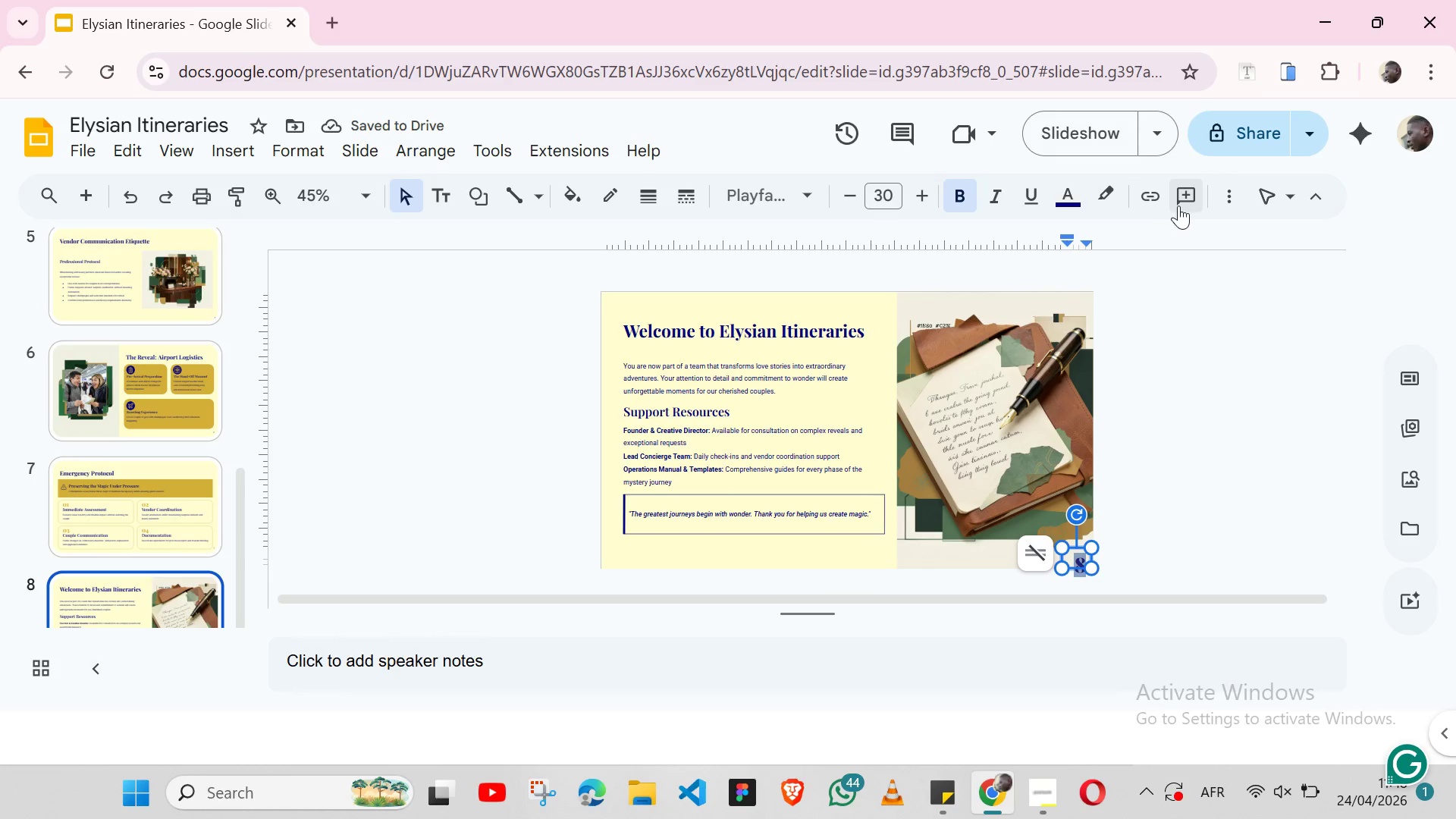 
left_click([1226, 204])
 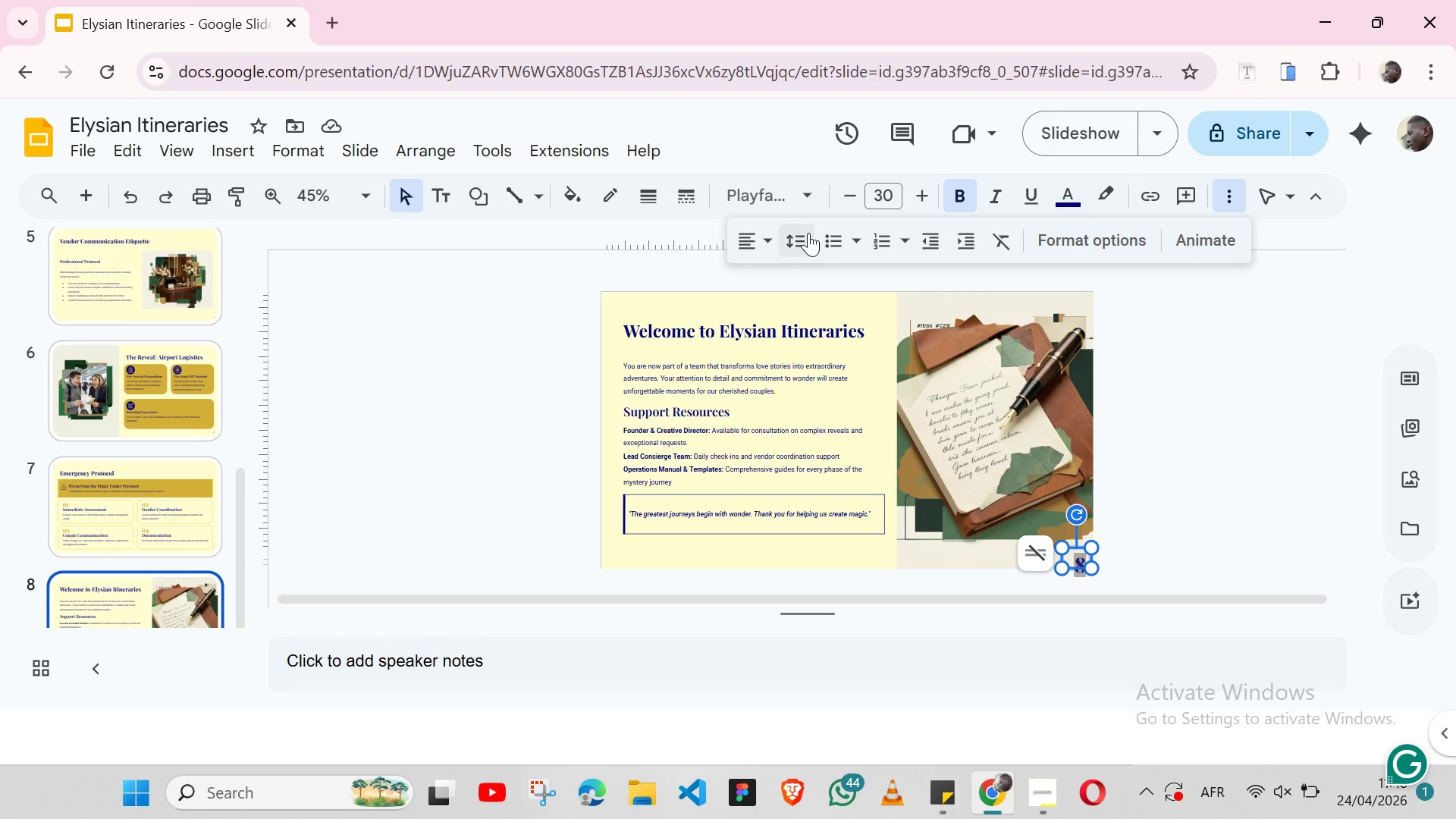 
left_click([808, 233])
 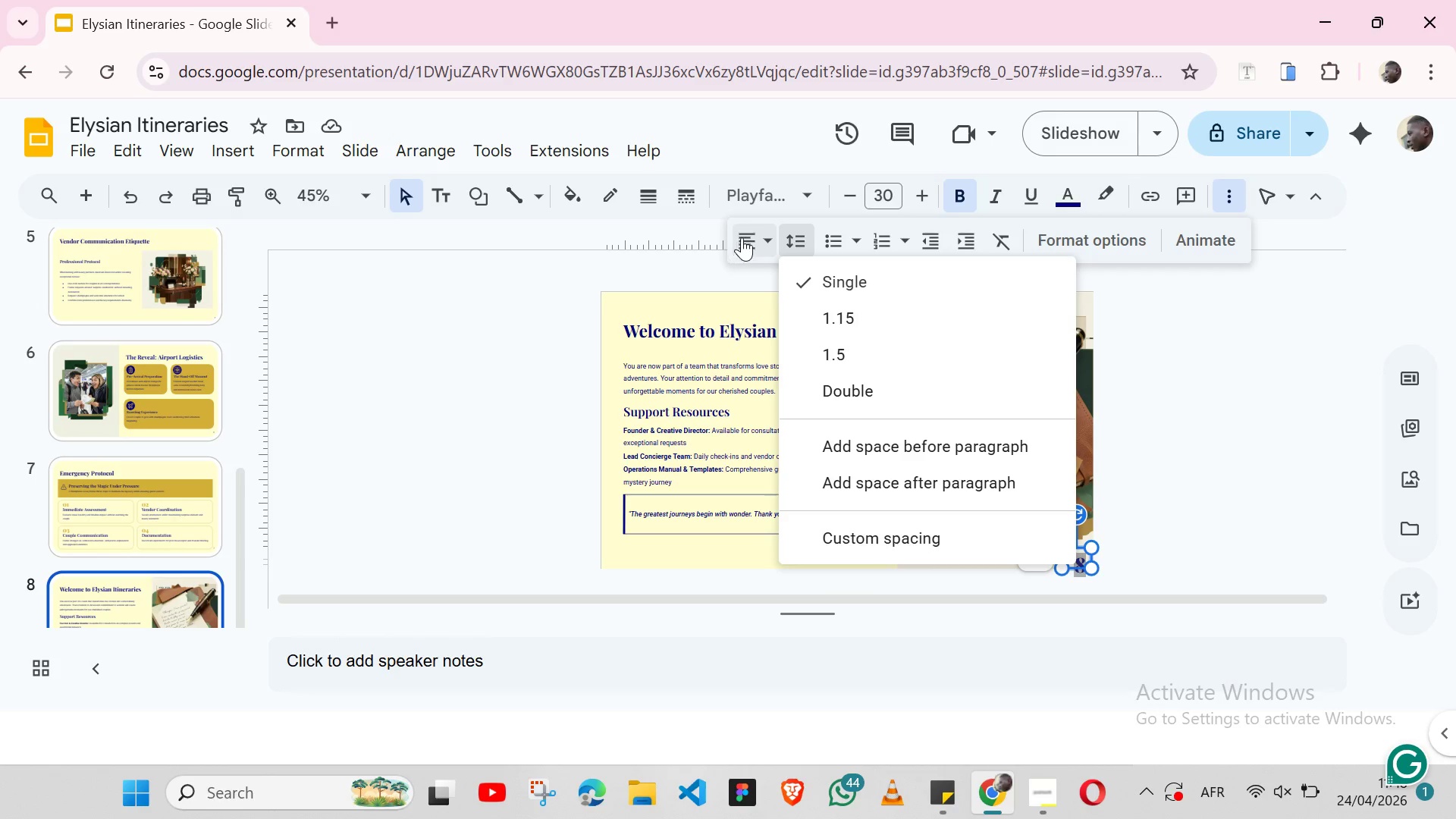 
left_click([746, 237])
 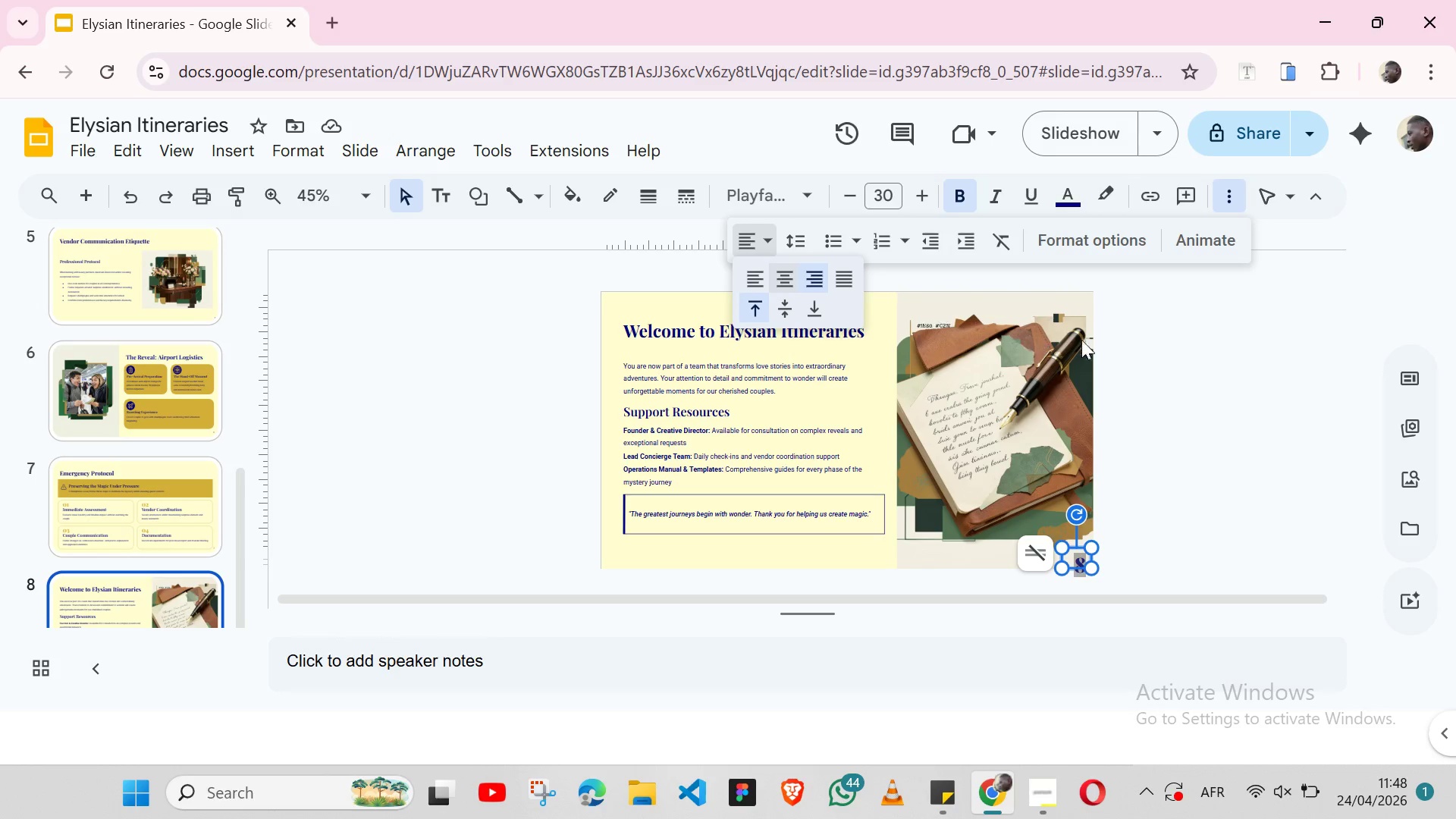 
left_click([1132, 358])
 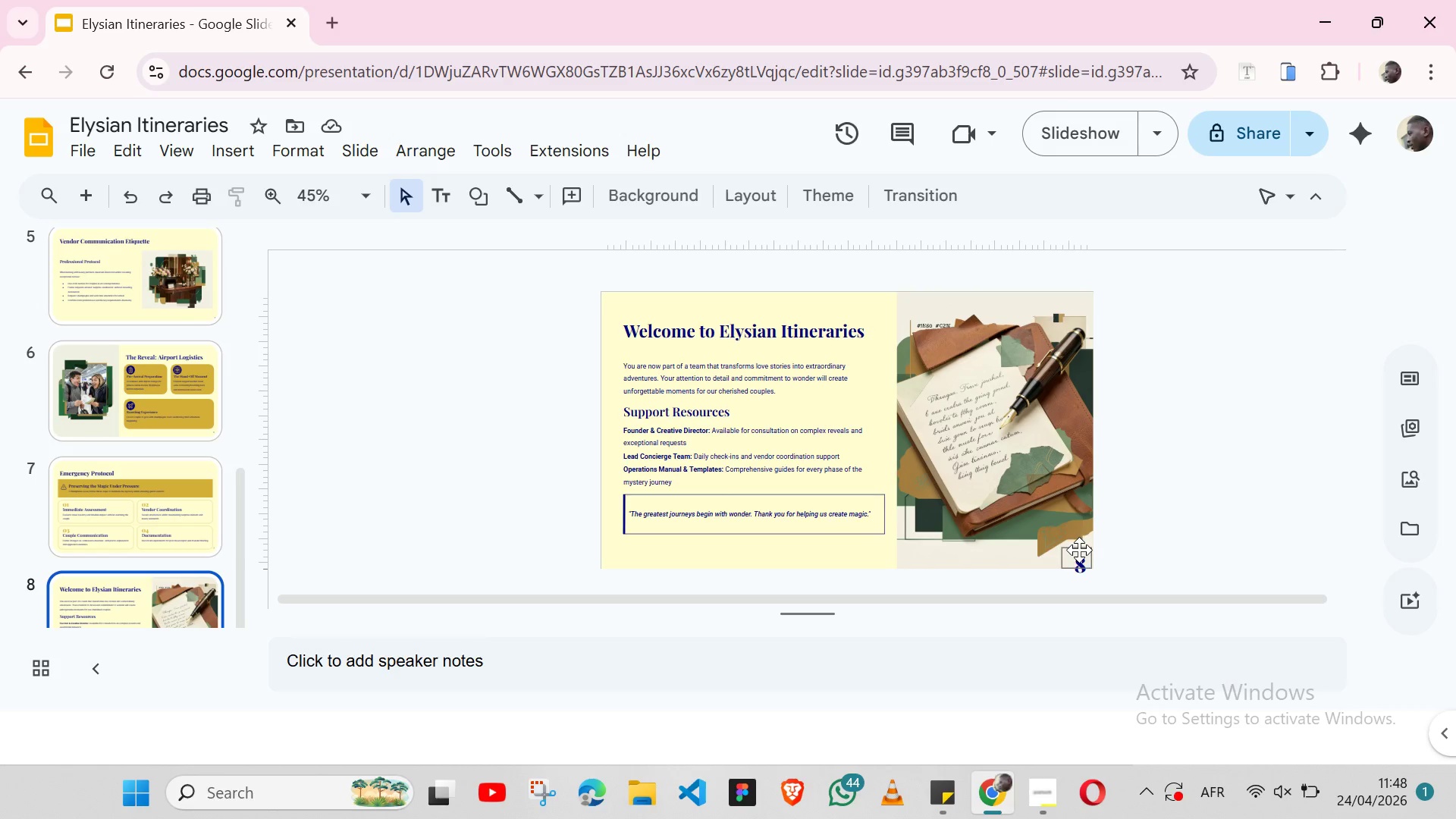 
left_click([1079, 550])
 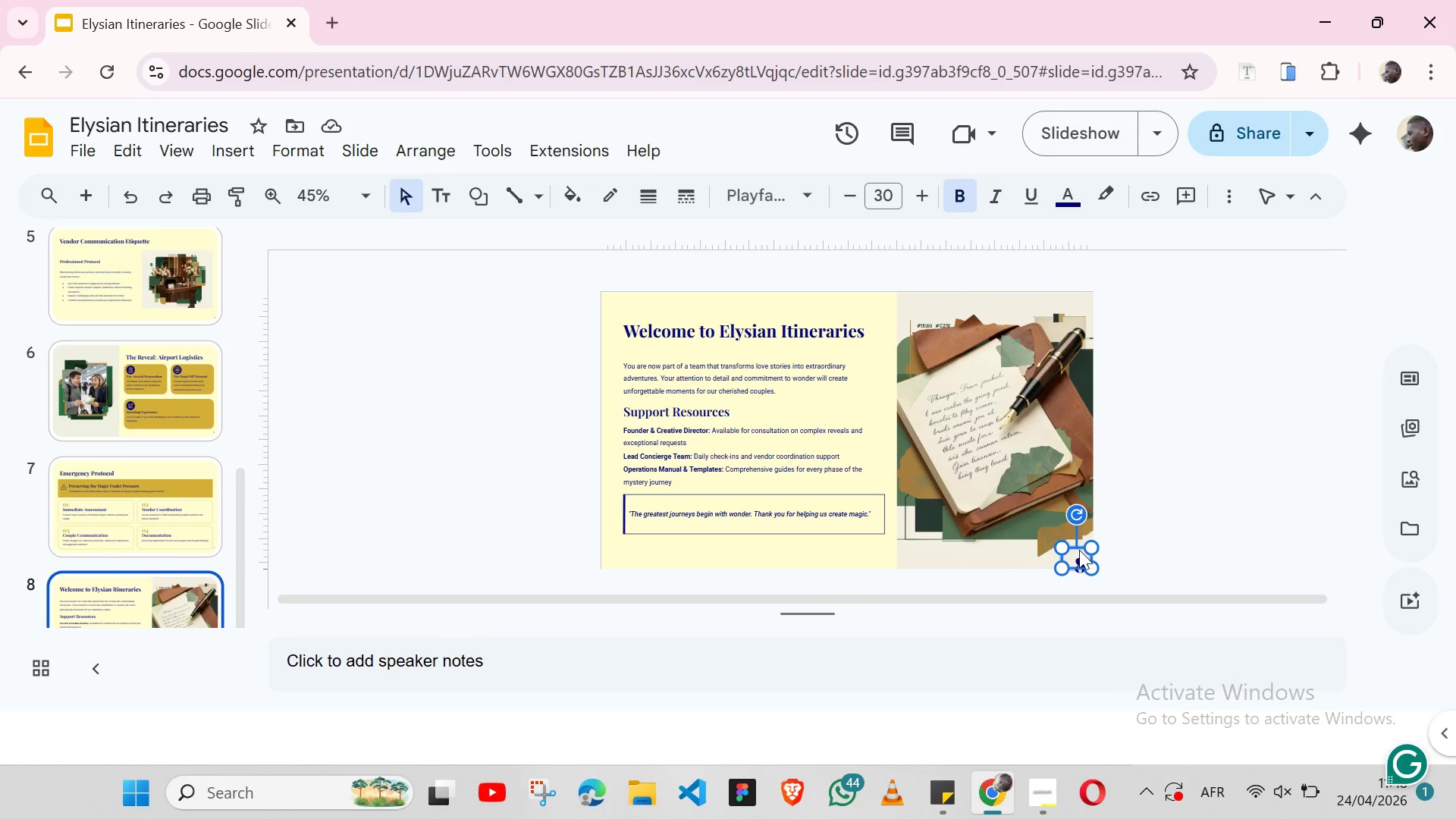 
key(ArrowUp)
 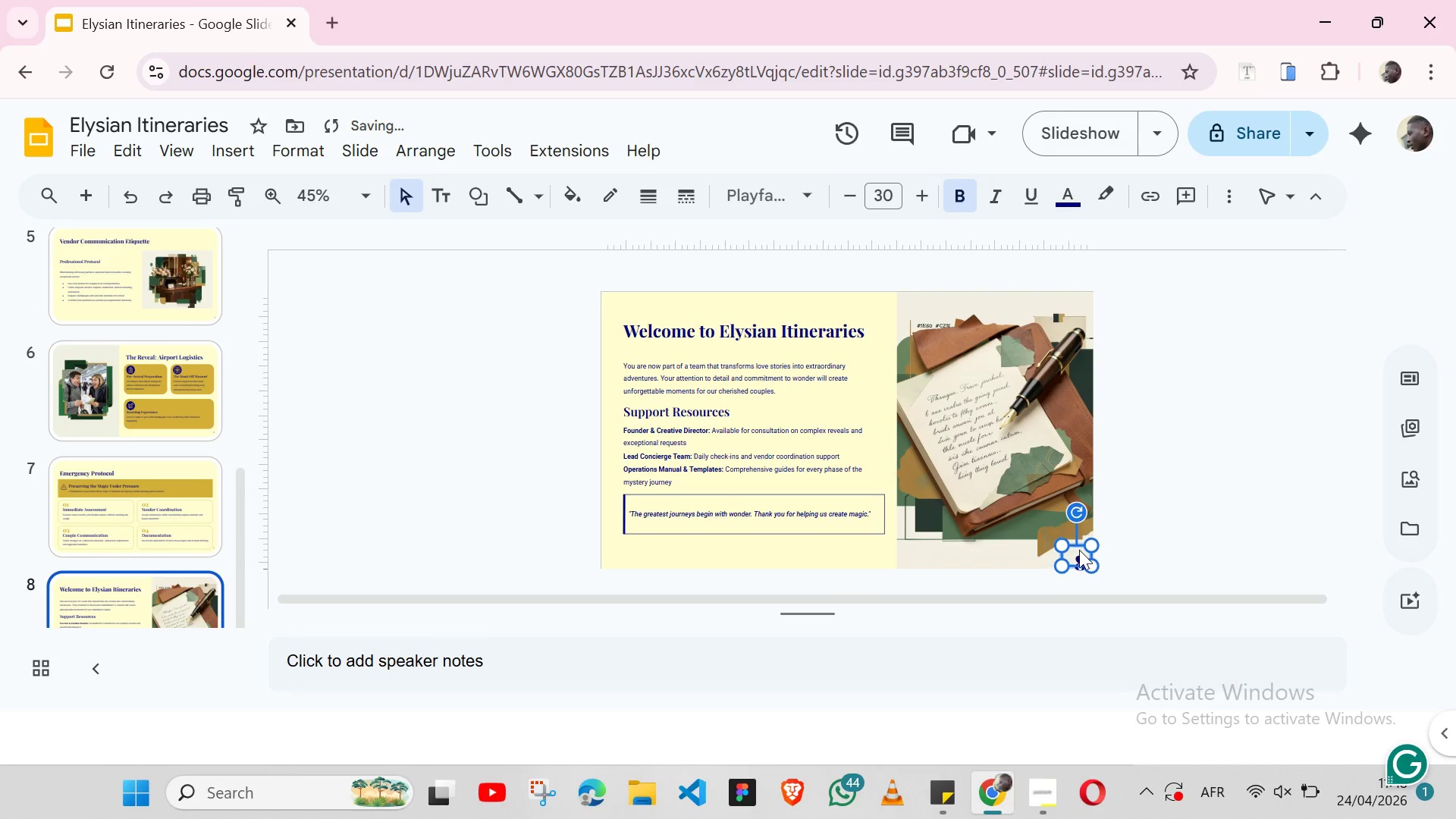 
key(ArrowUp)
 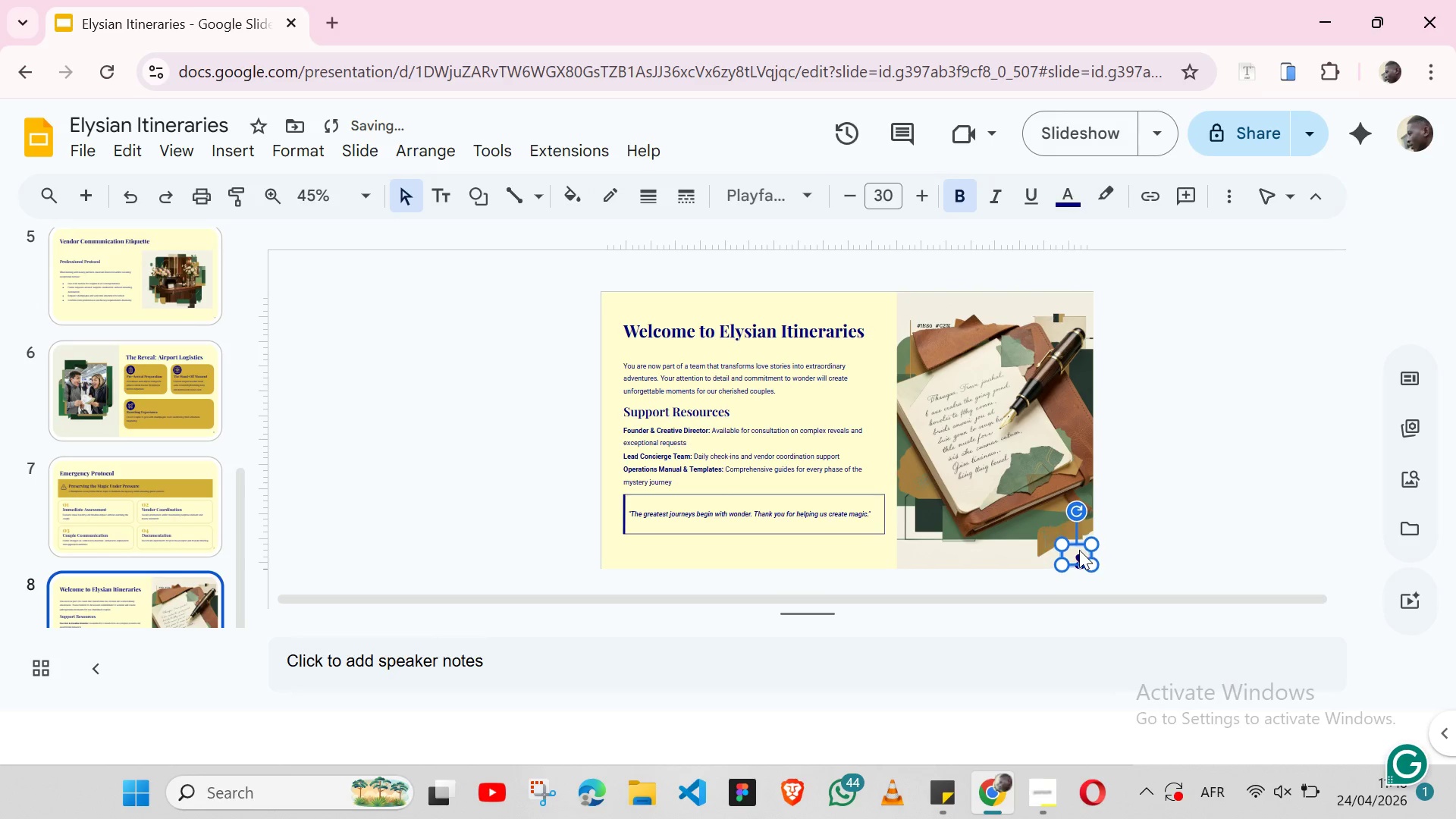 
key(ArrowUp)
 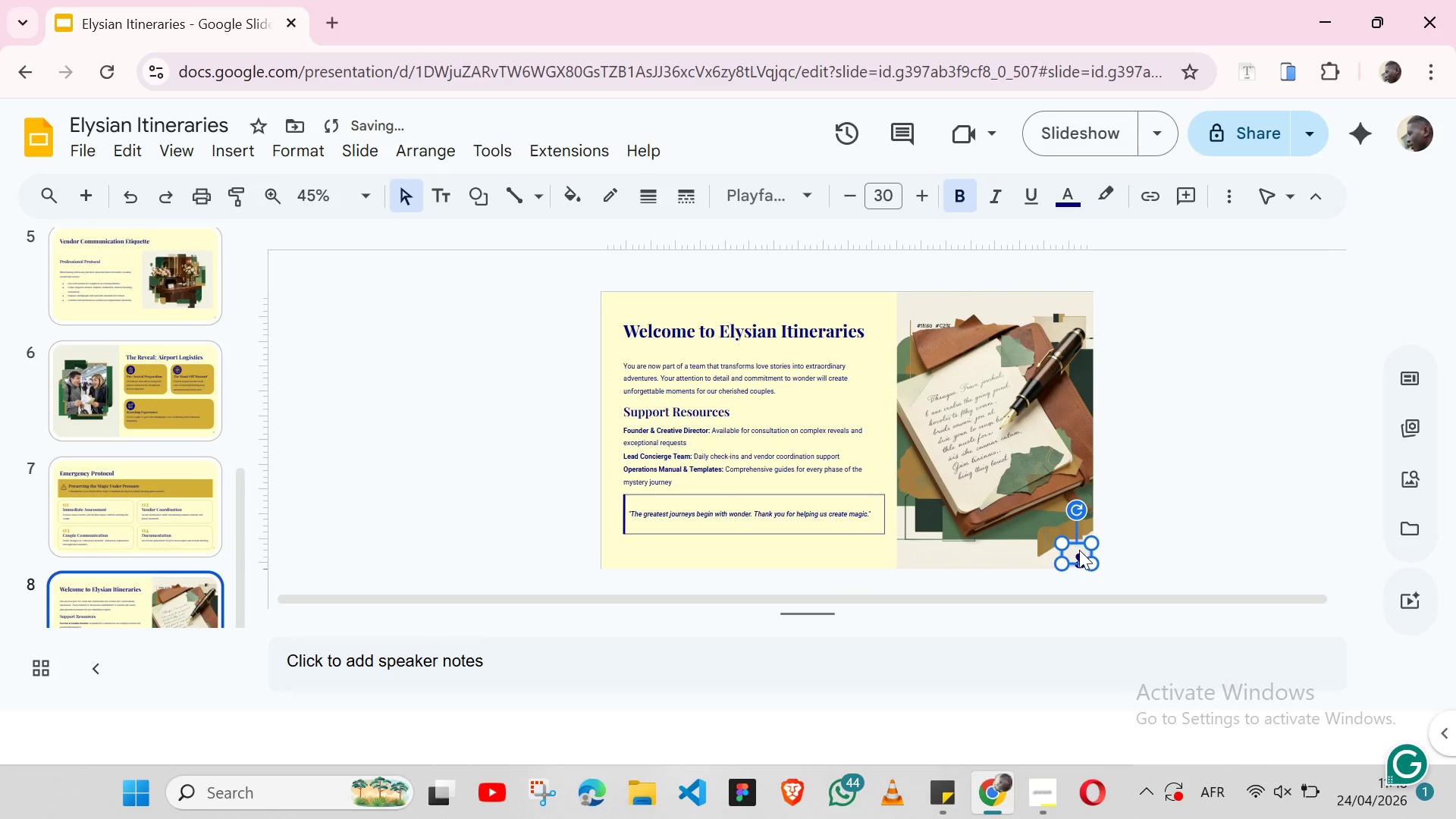 
key(ArrowUp)
 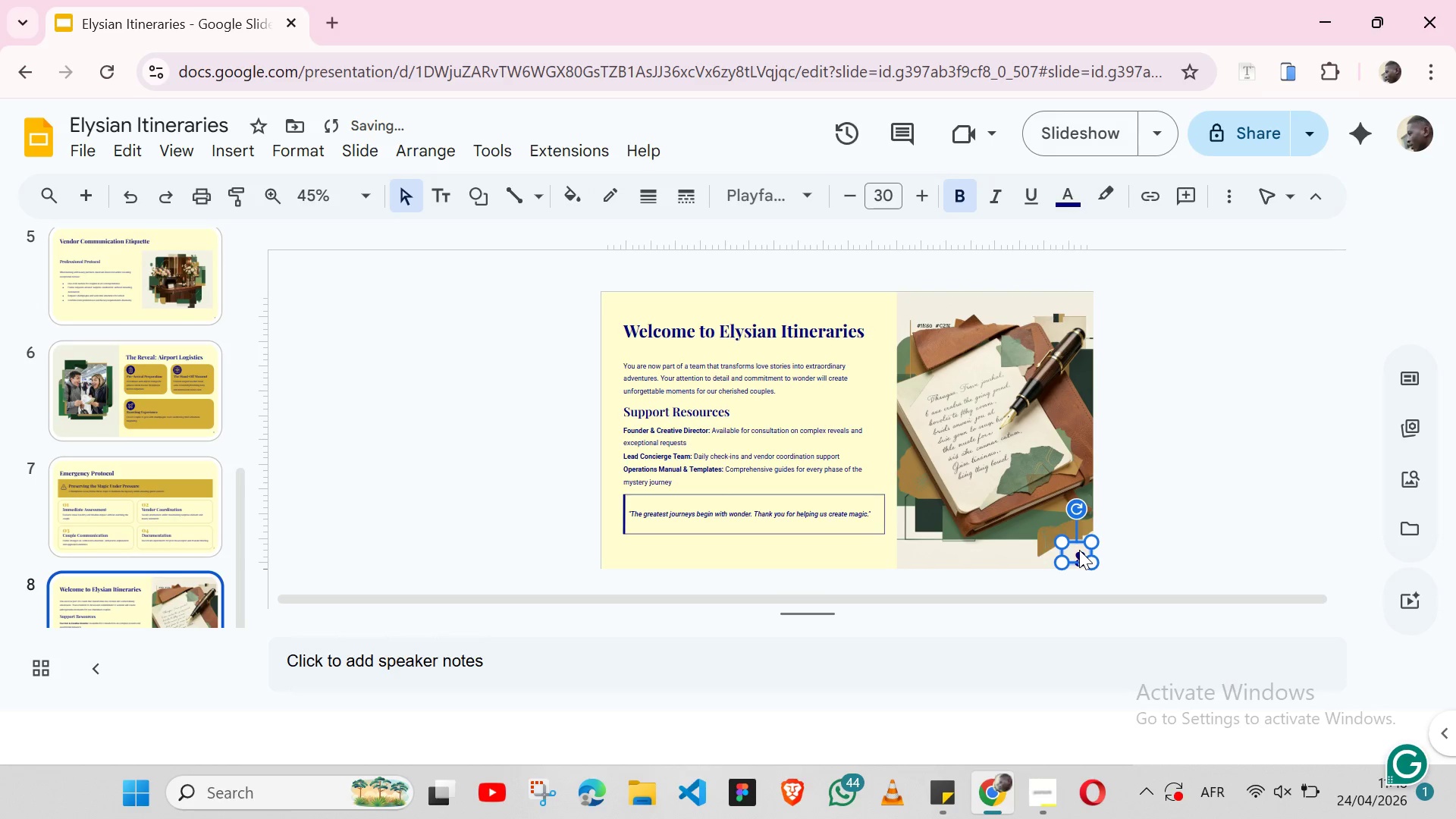 
key(ArrowUp)
 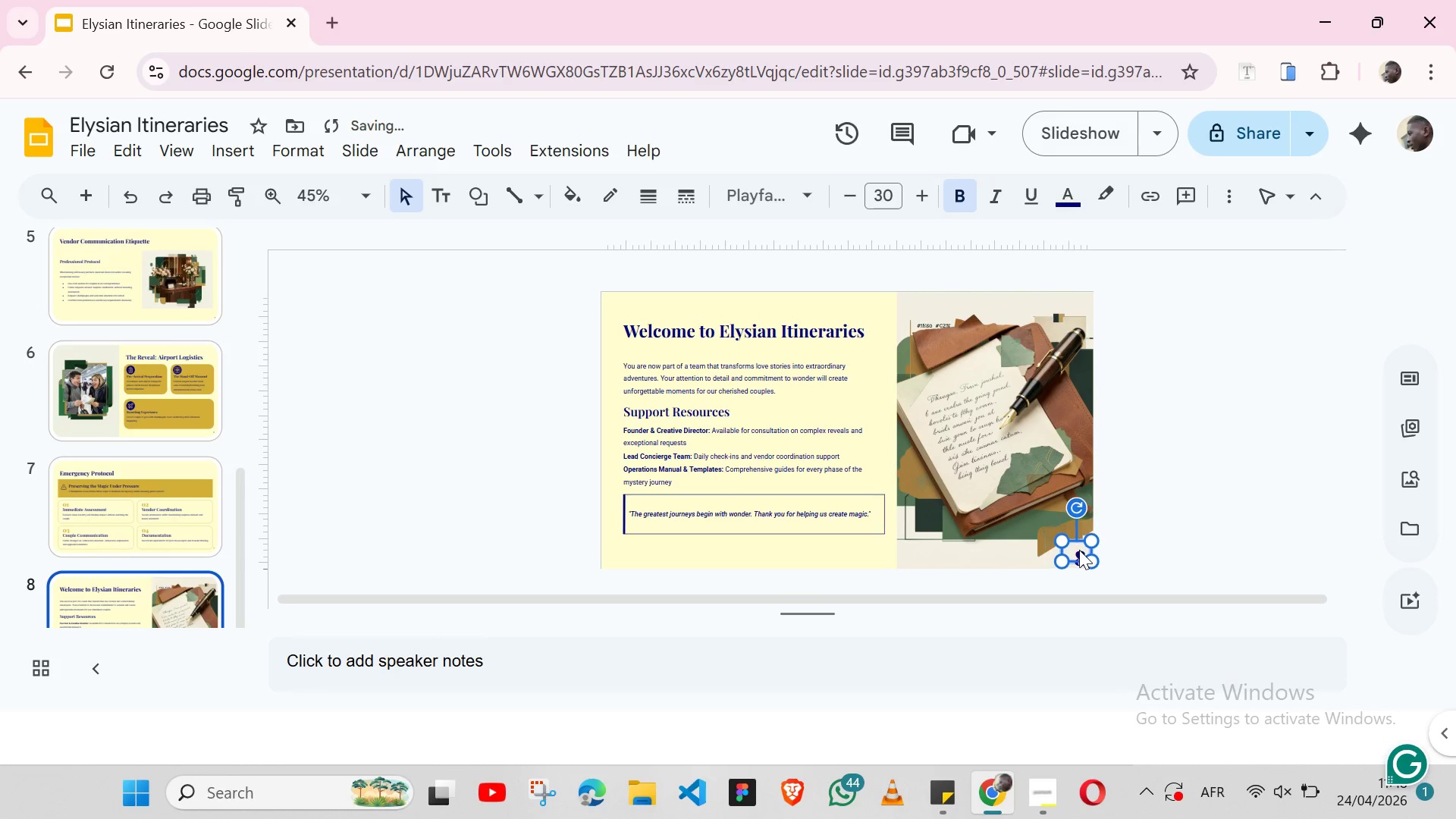 
key(ArrowUp)
 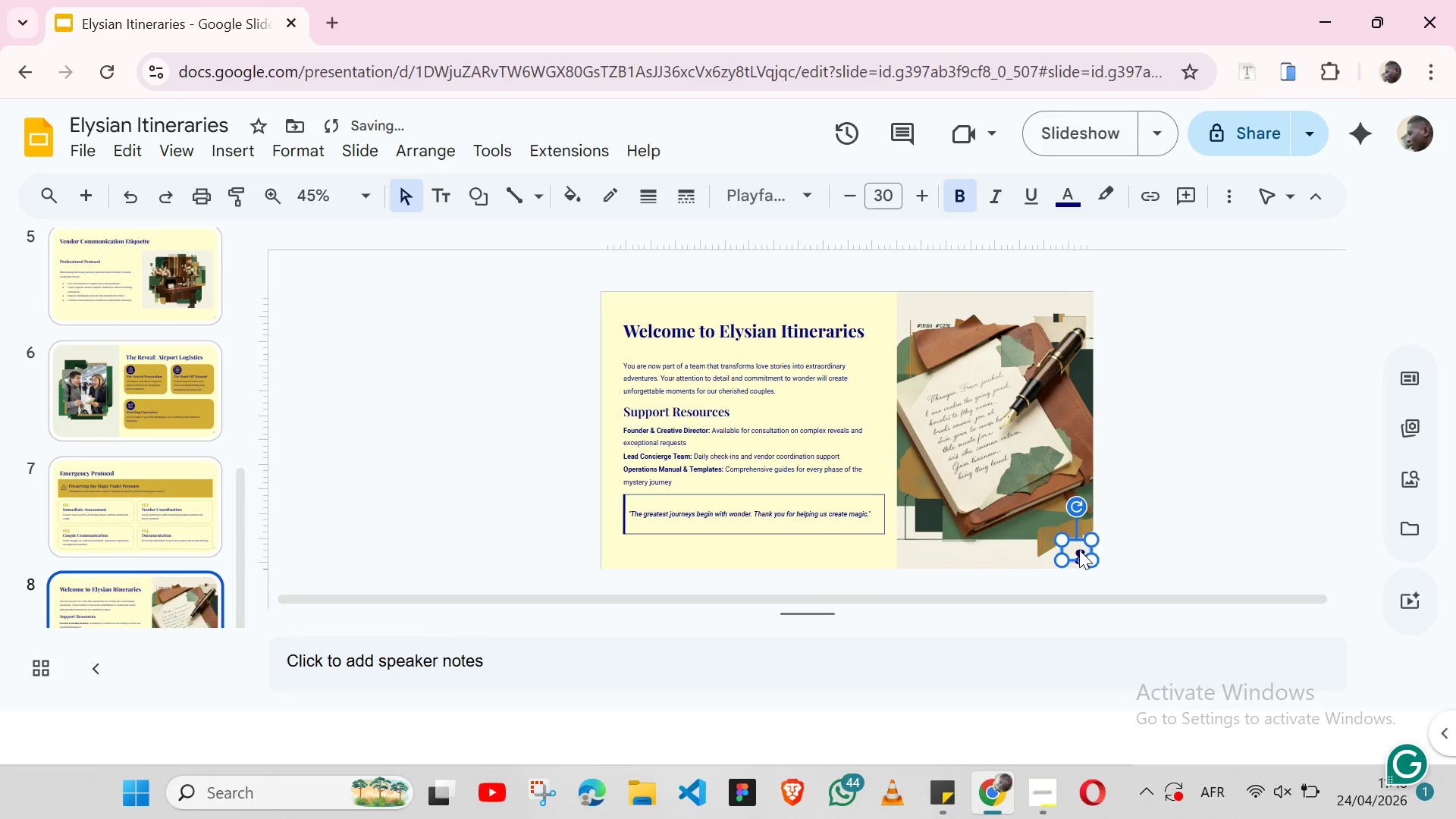 
key(ArrowUp)
 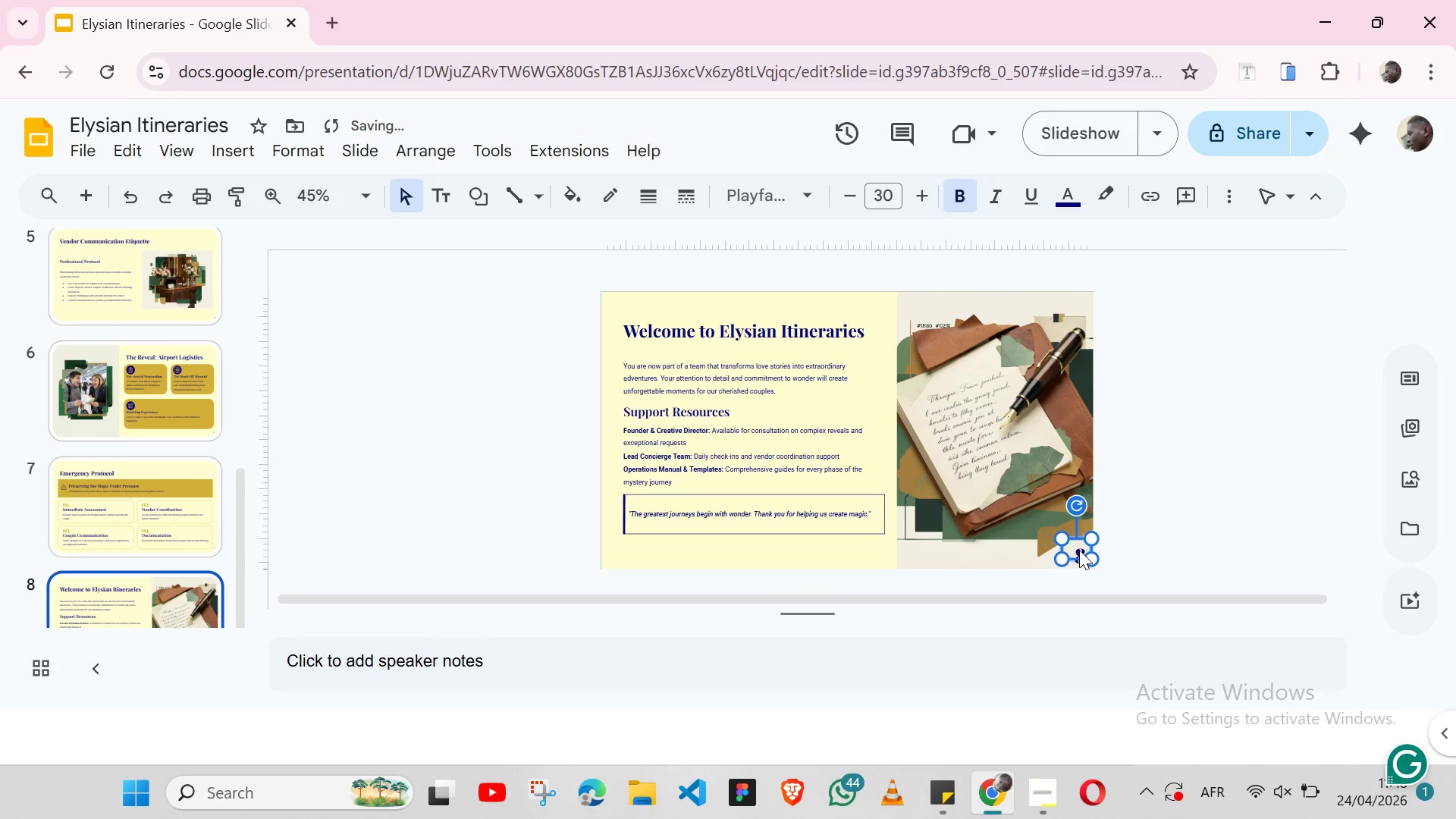 
key(ArrowUp)
 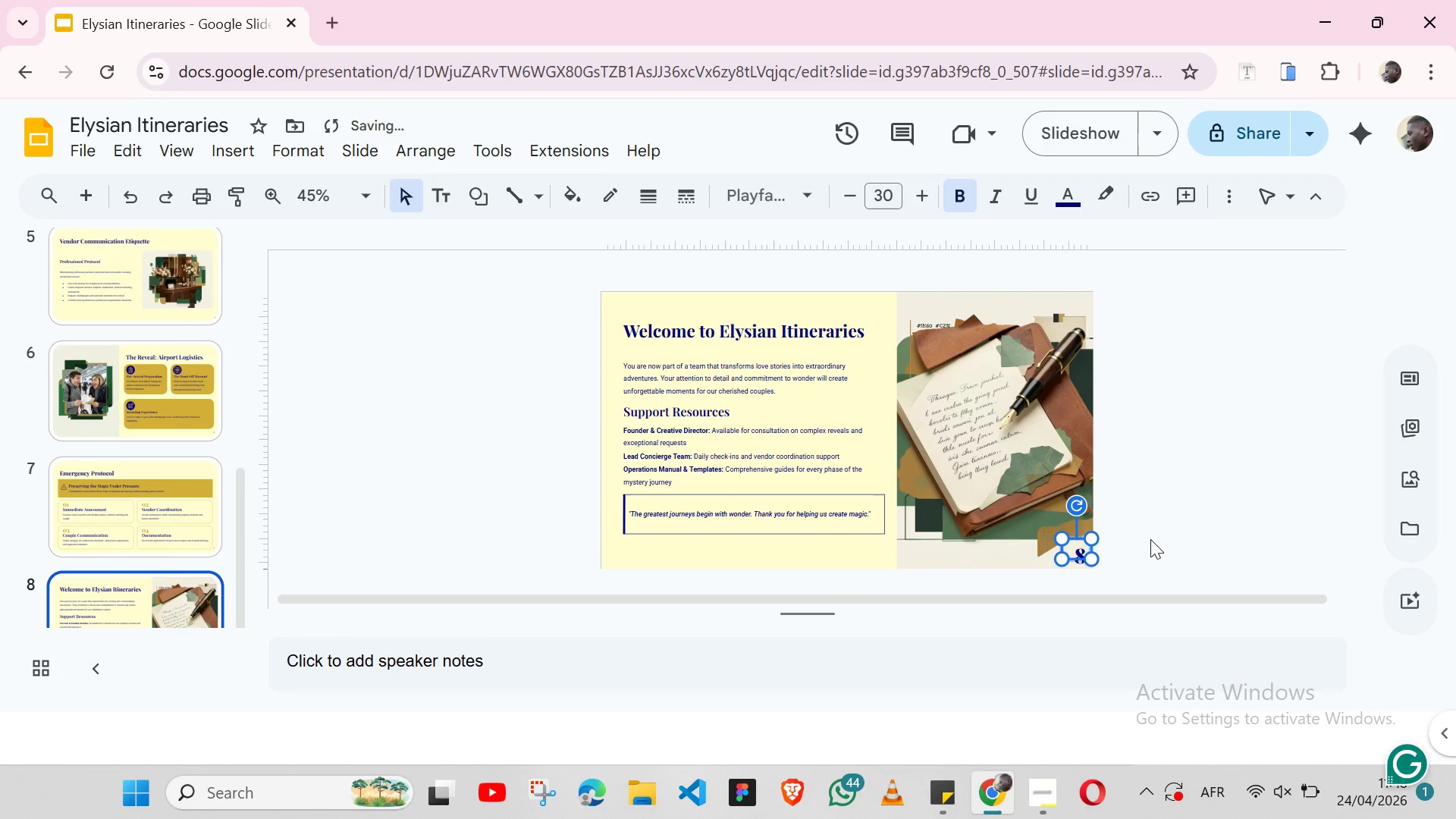 
left_click([1150, 539])
 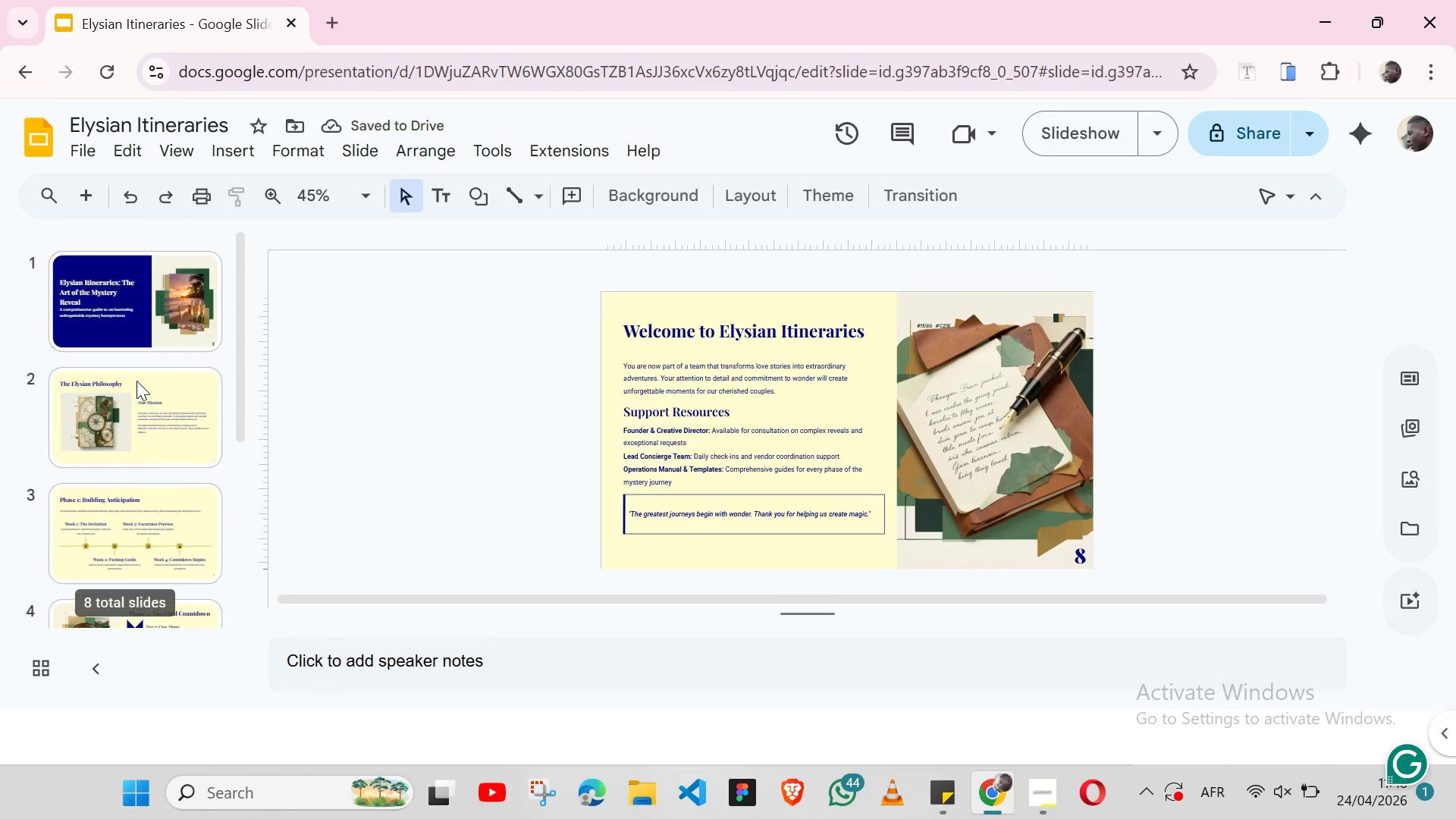 
left_click([143, 300])
 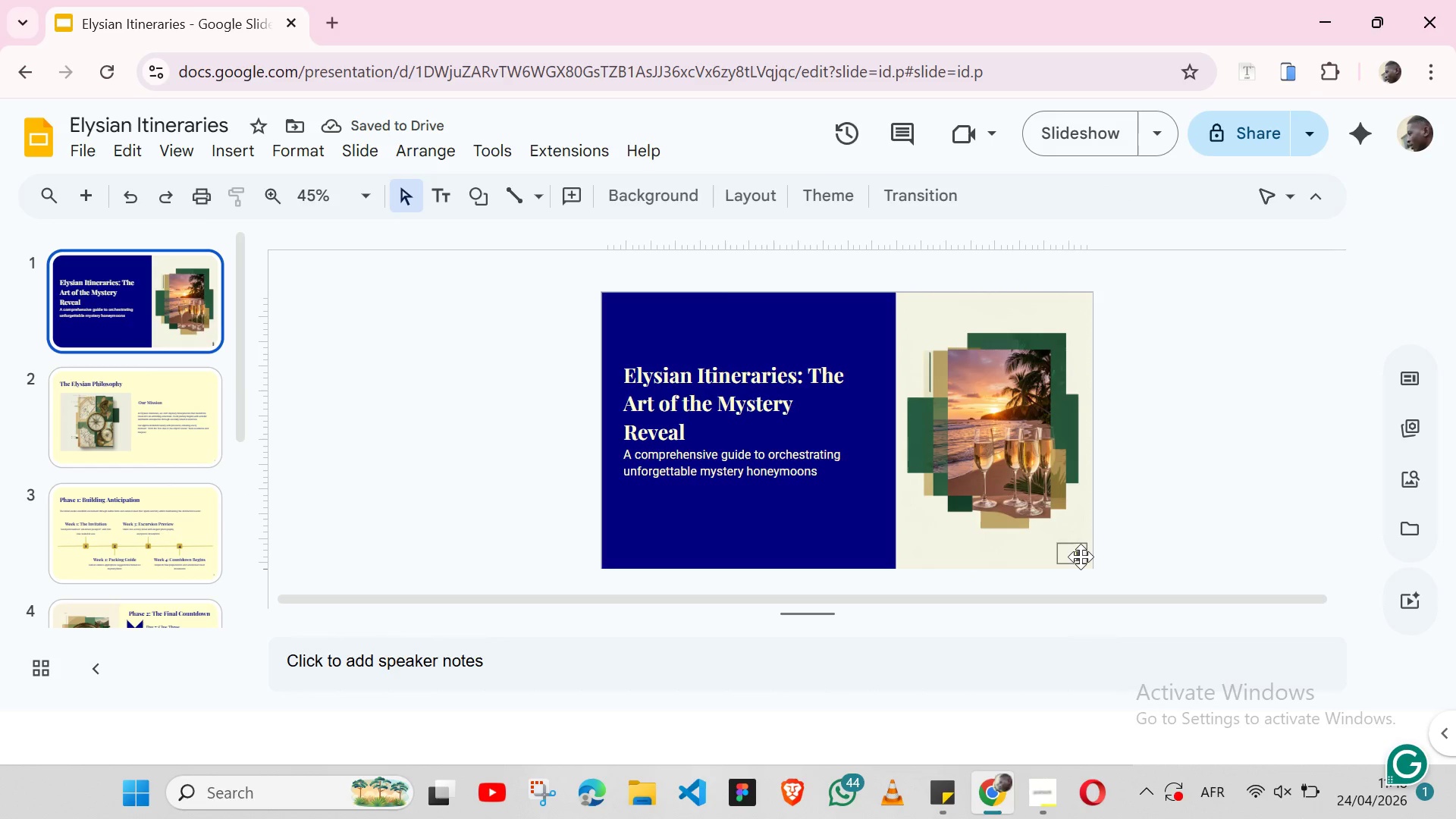 
double_click([1081, 557])
 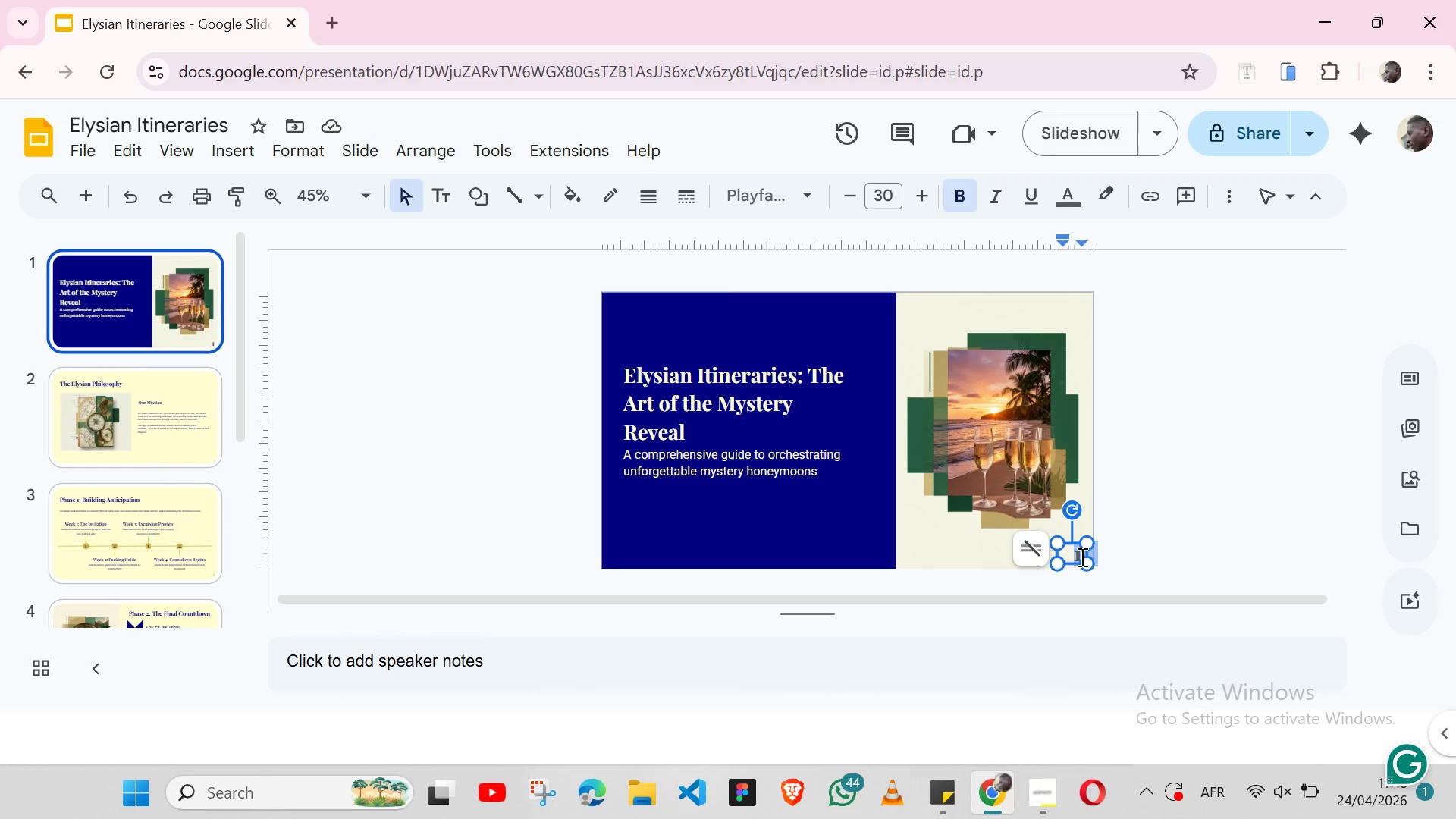 
triple_click([1081, 557])
 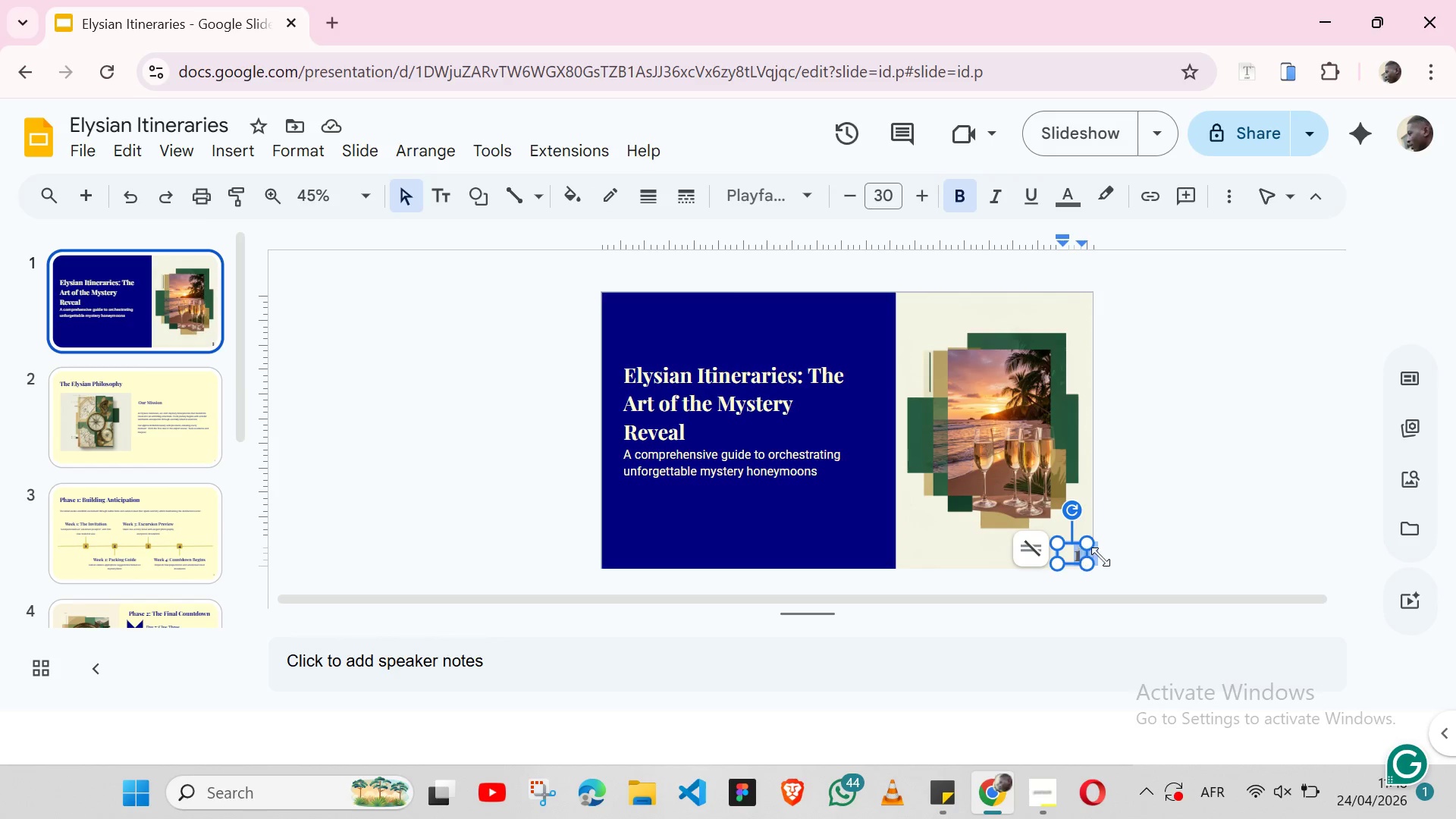 
left_click([1125, 556])
 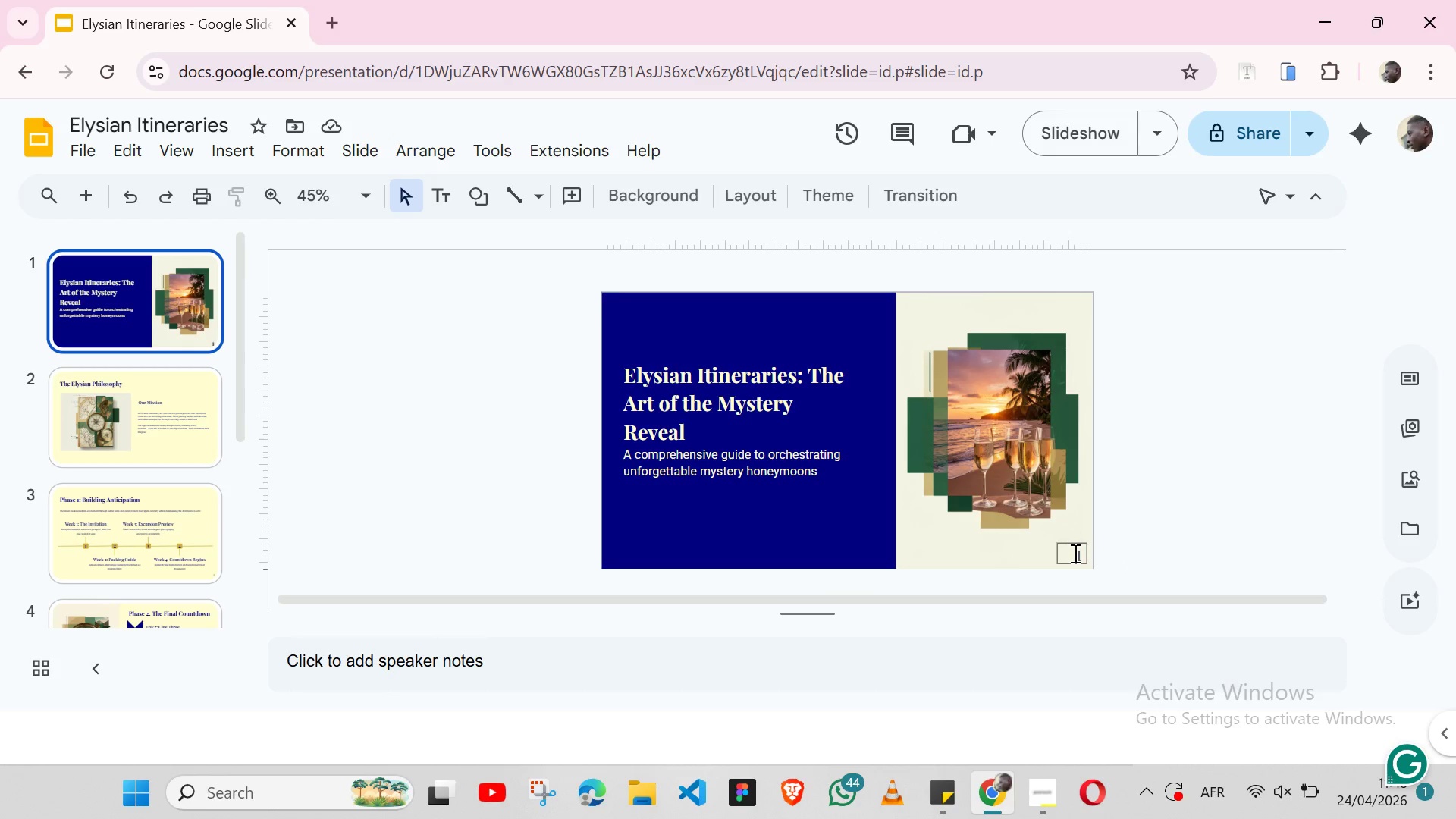 
left_click([1074, 553])
 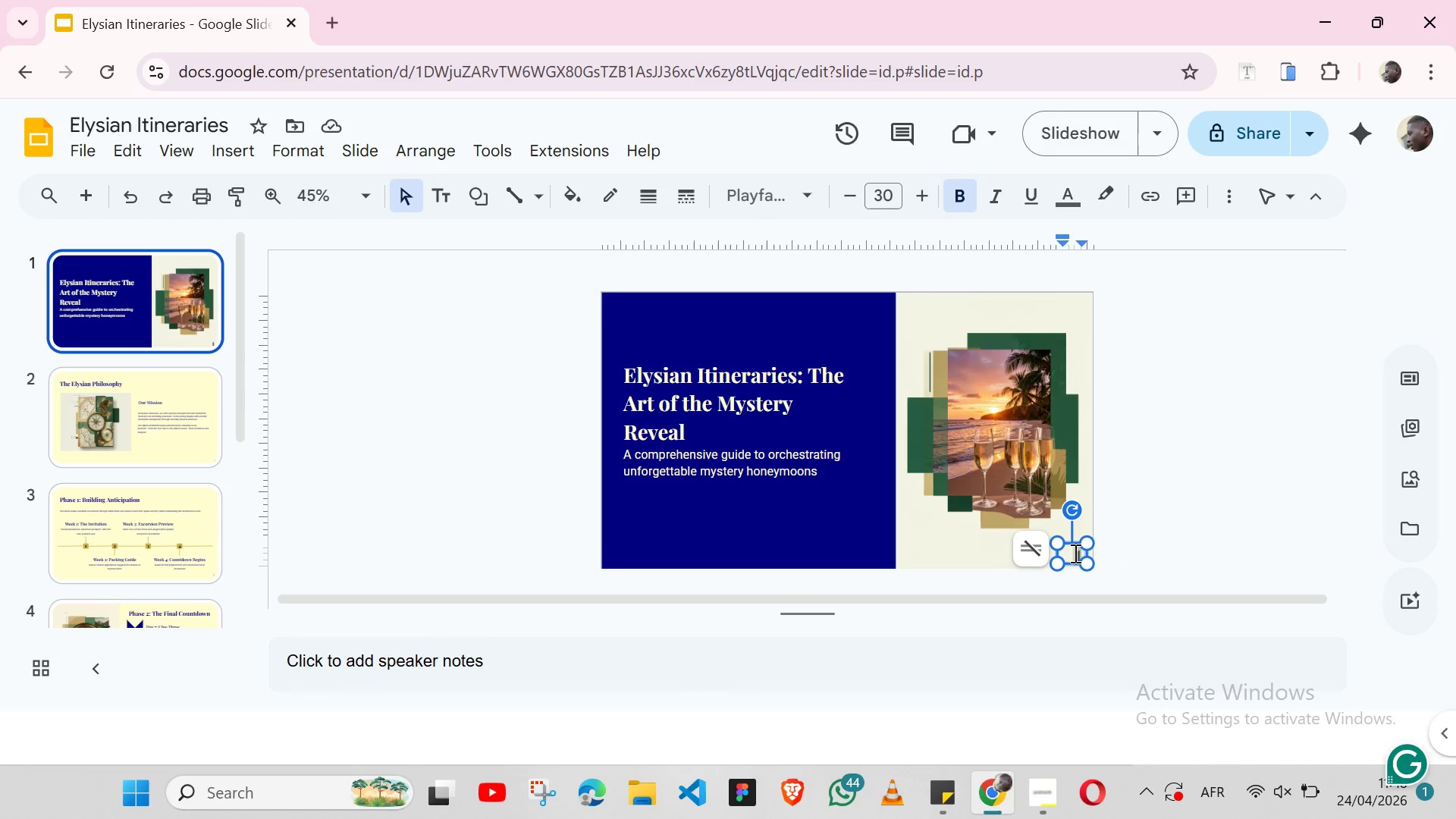 
key(ArrowUp)
 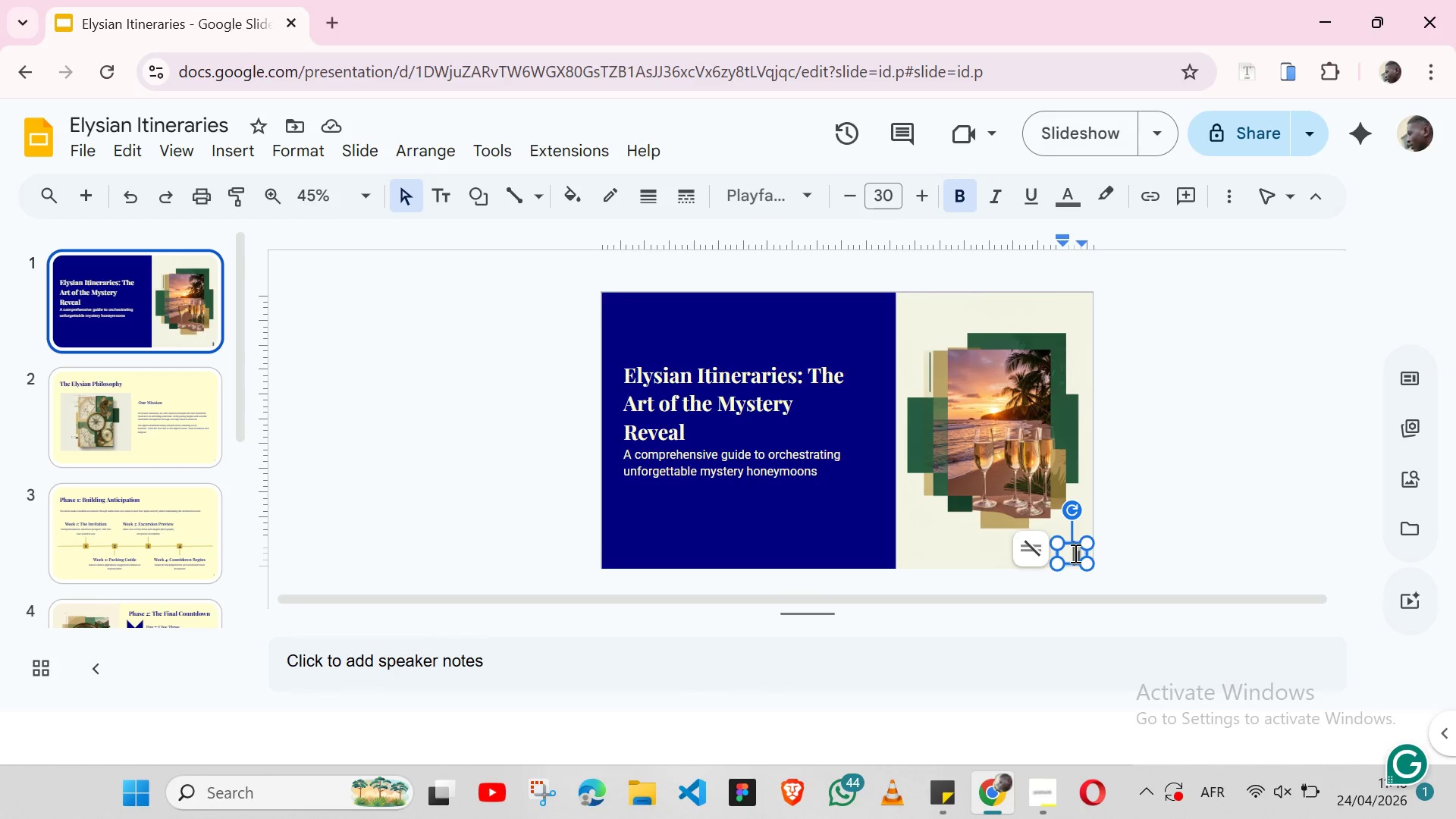 
key(ArrowUp)
 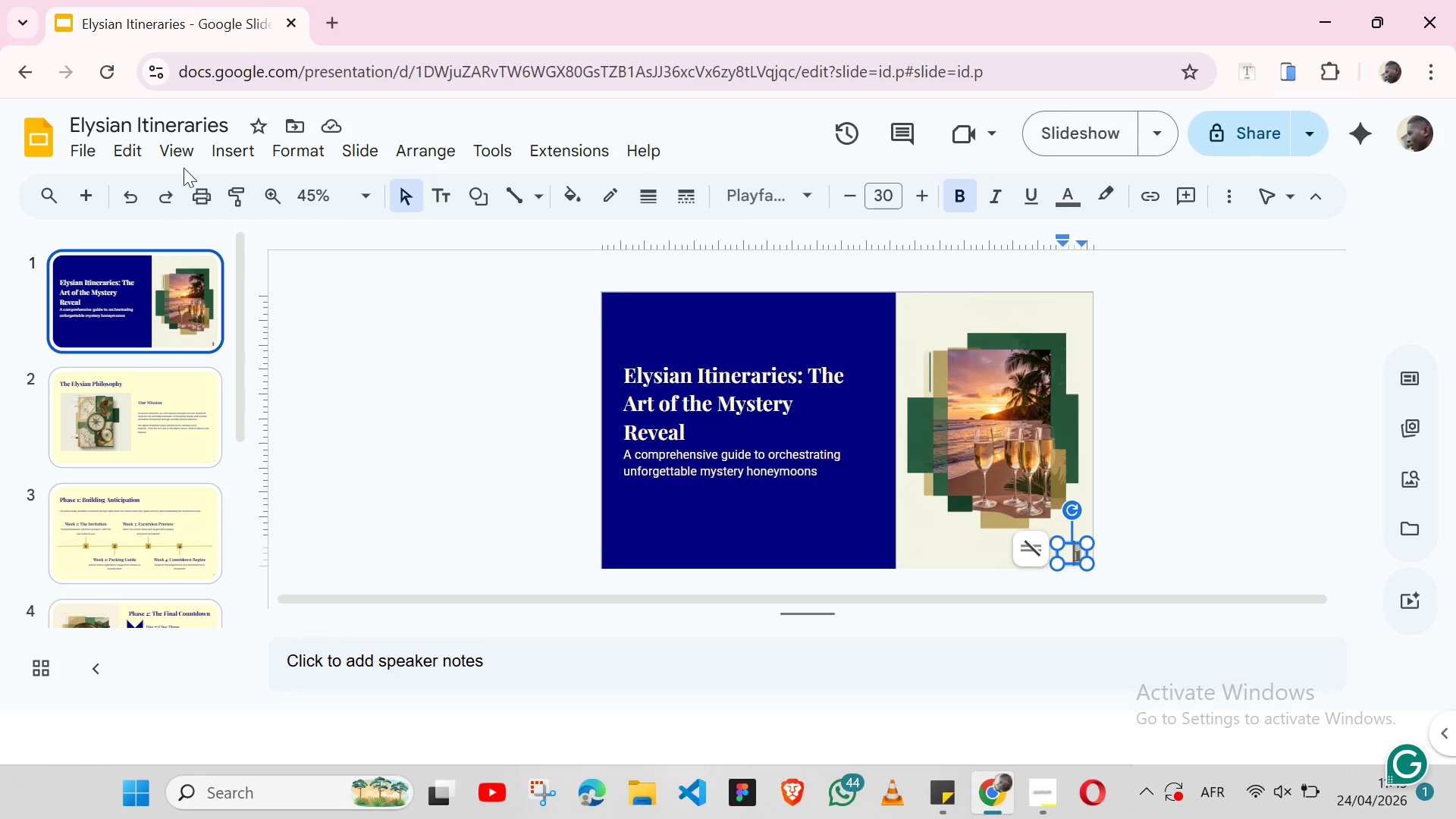 
left_click([234, 145])
 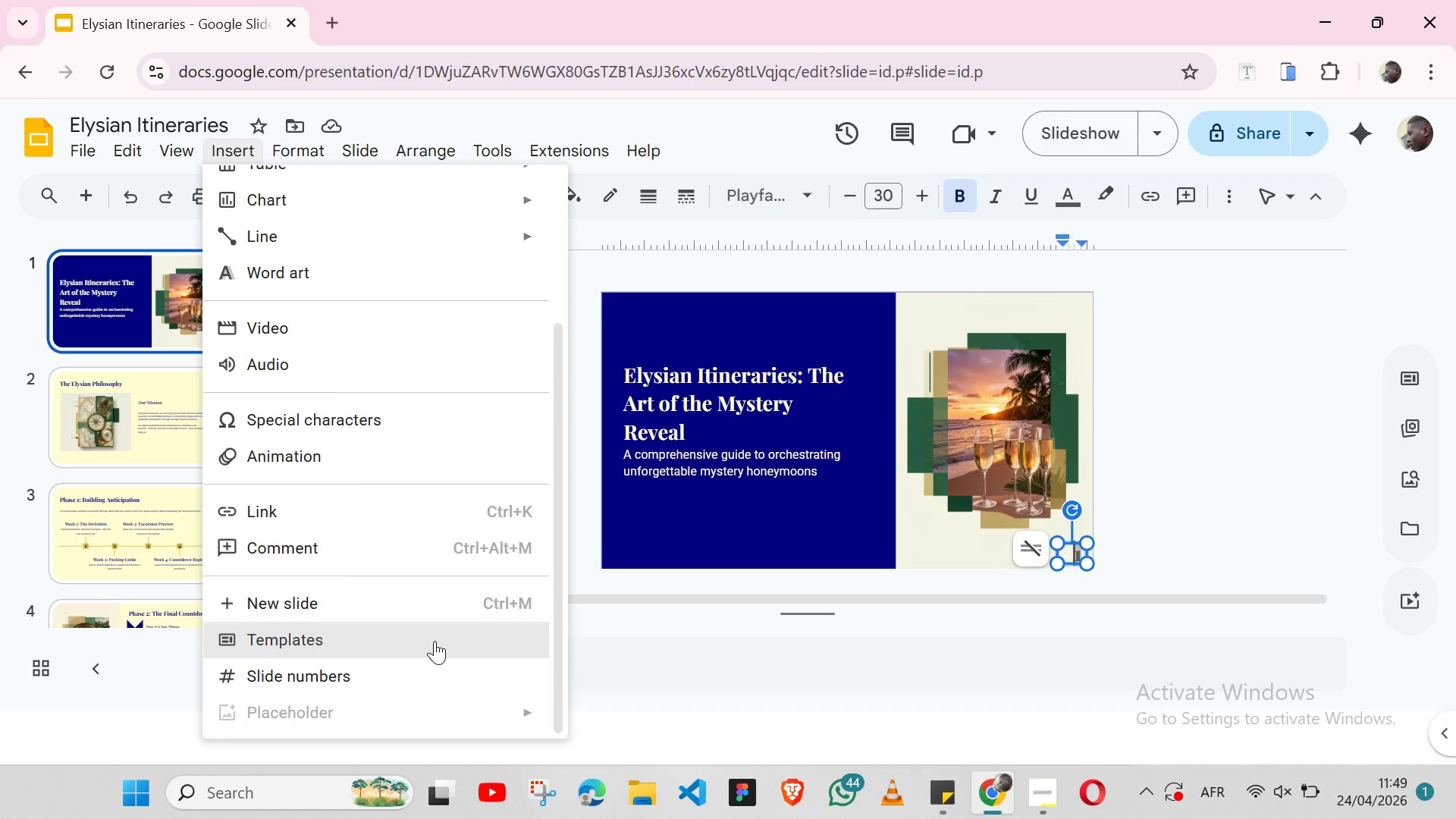 
left_click([429, 658])
 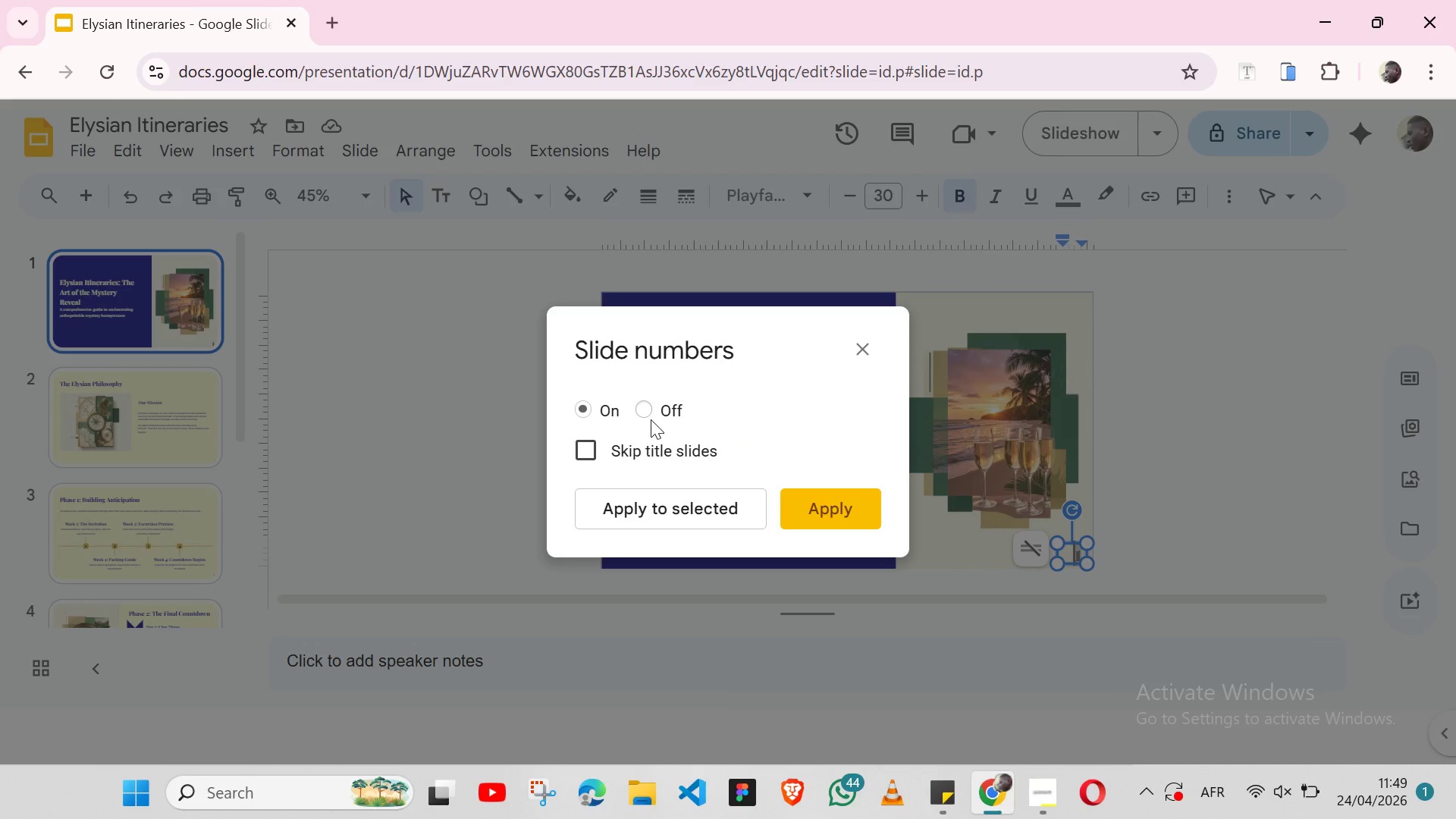 
left_click([643, 409])
 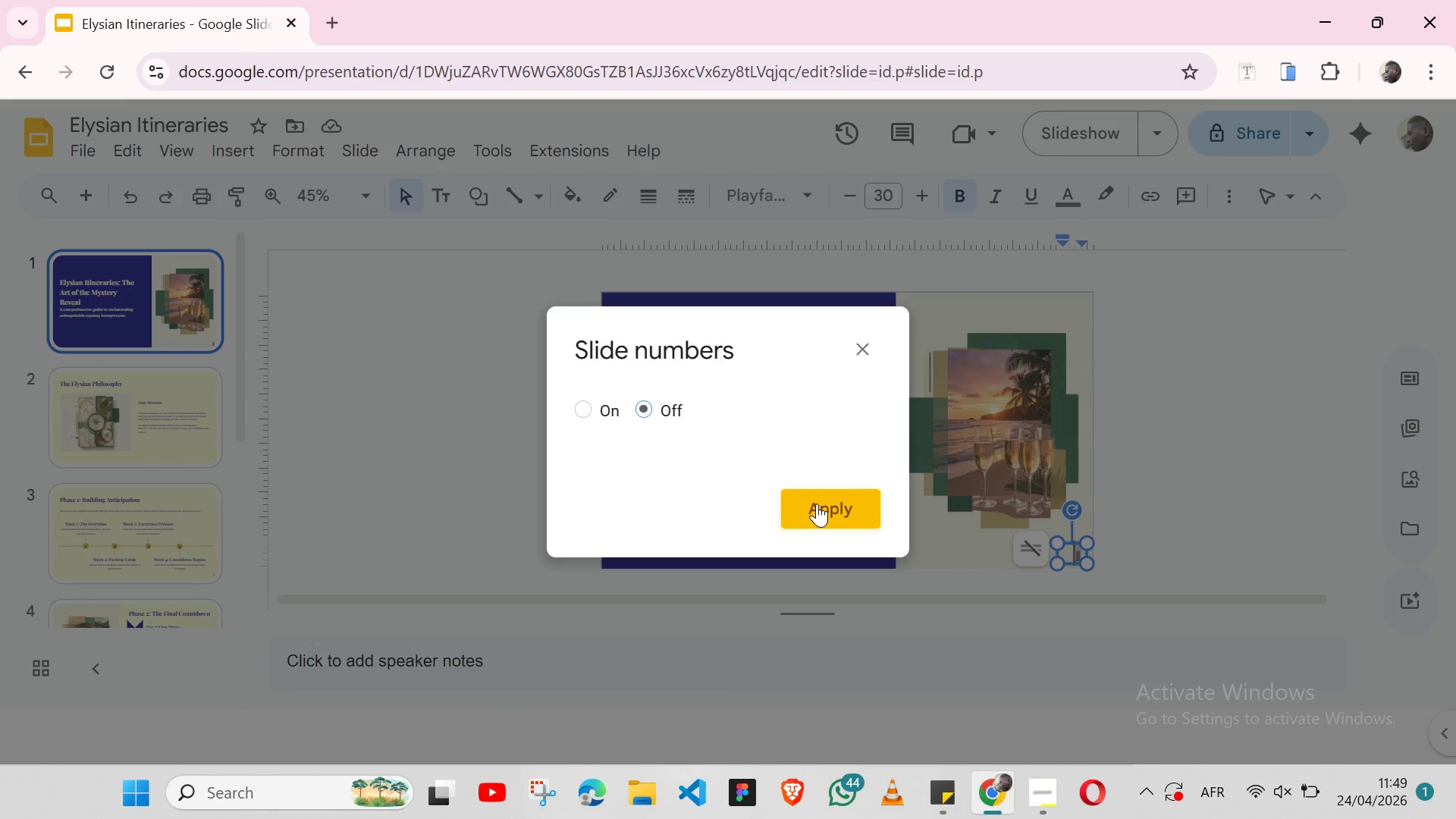 
left_click([817, 504])
 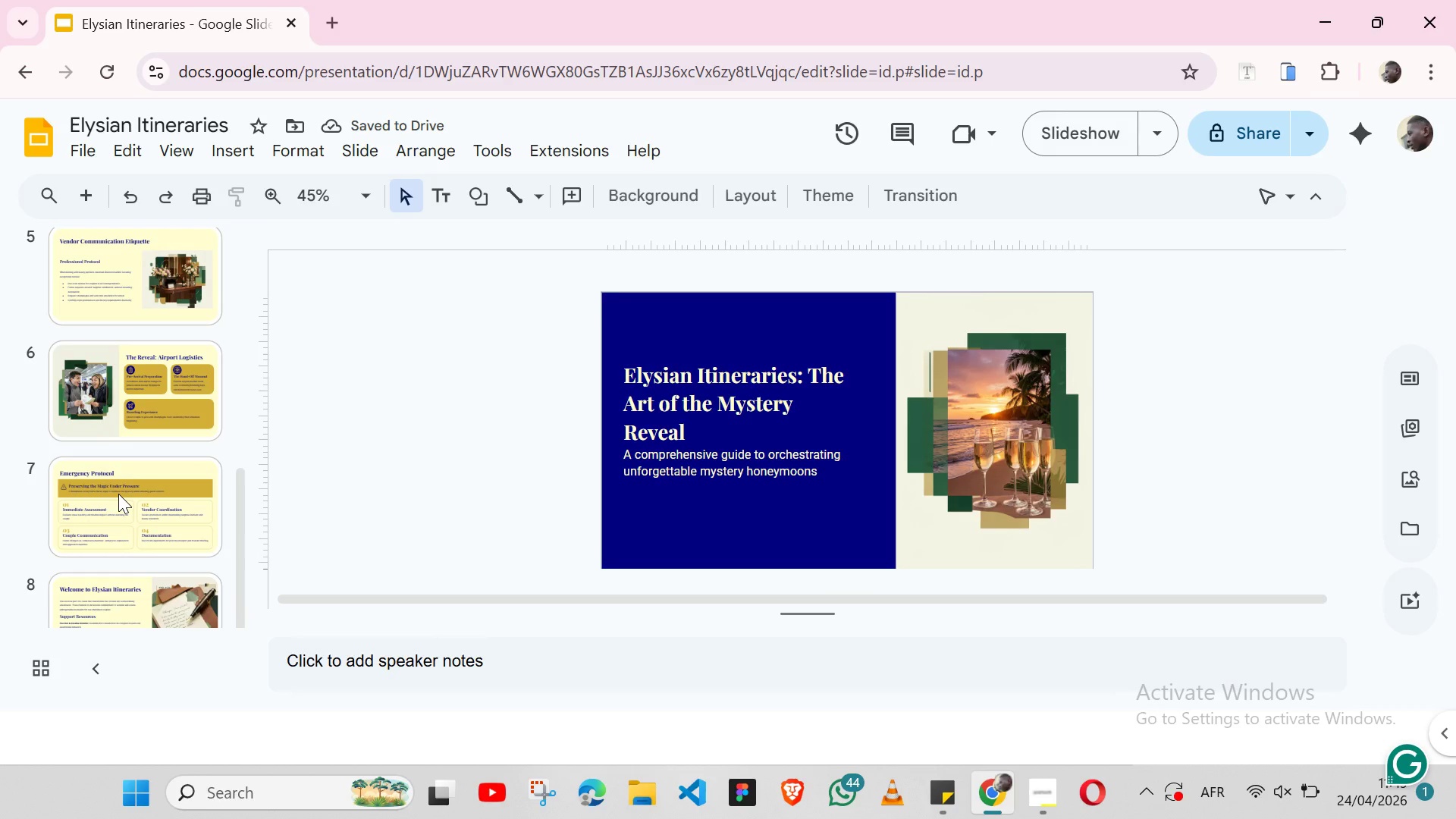 
wait(5.52)
 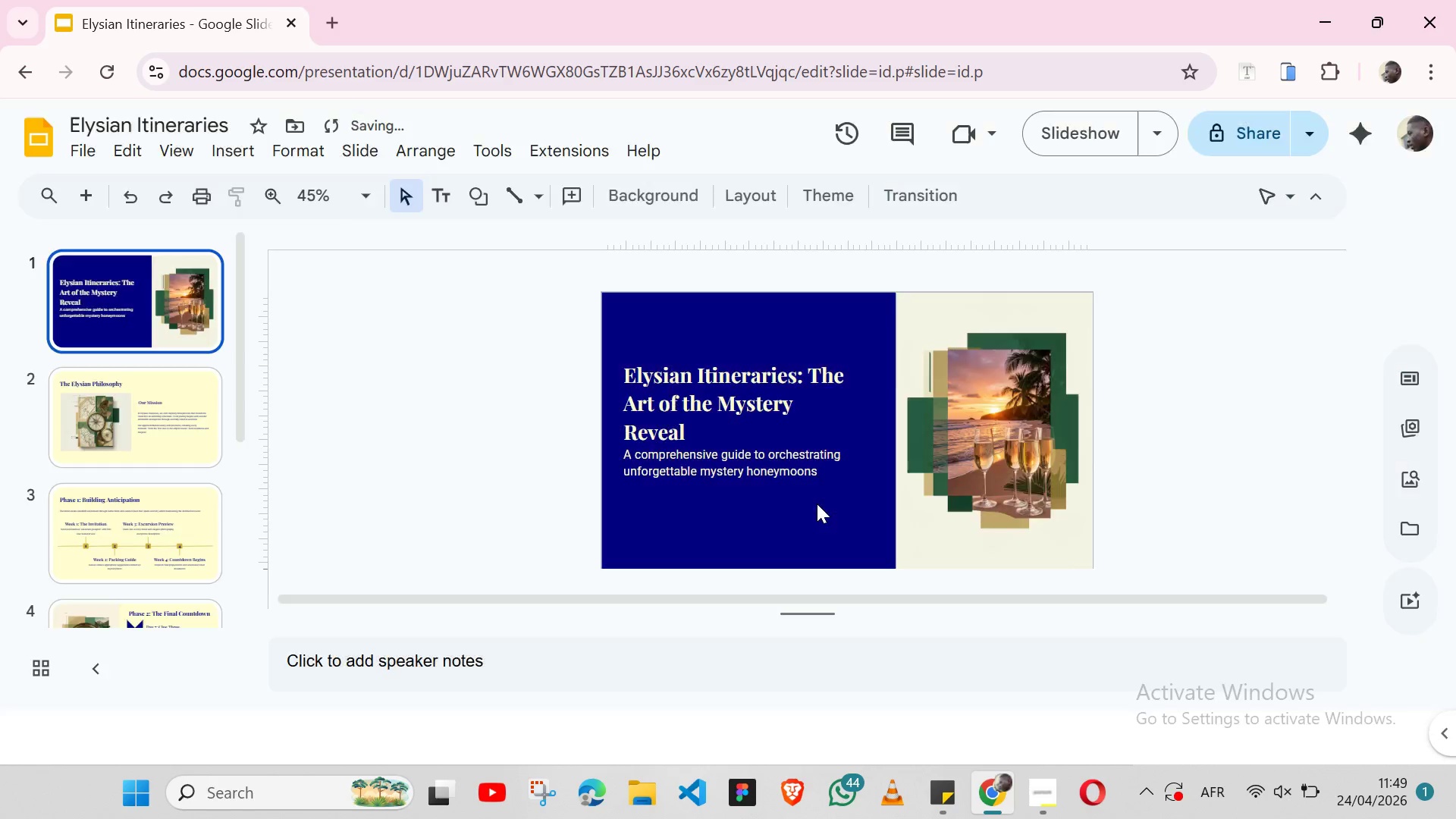 
left_click([124, 607])
 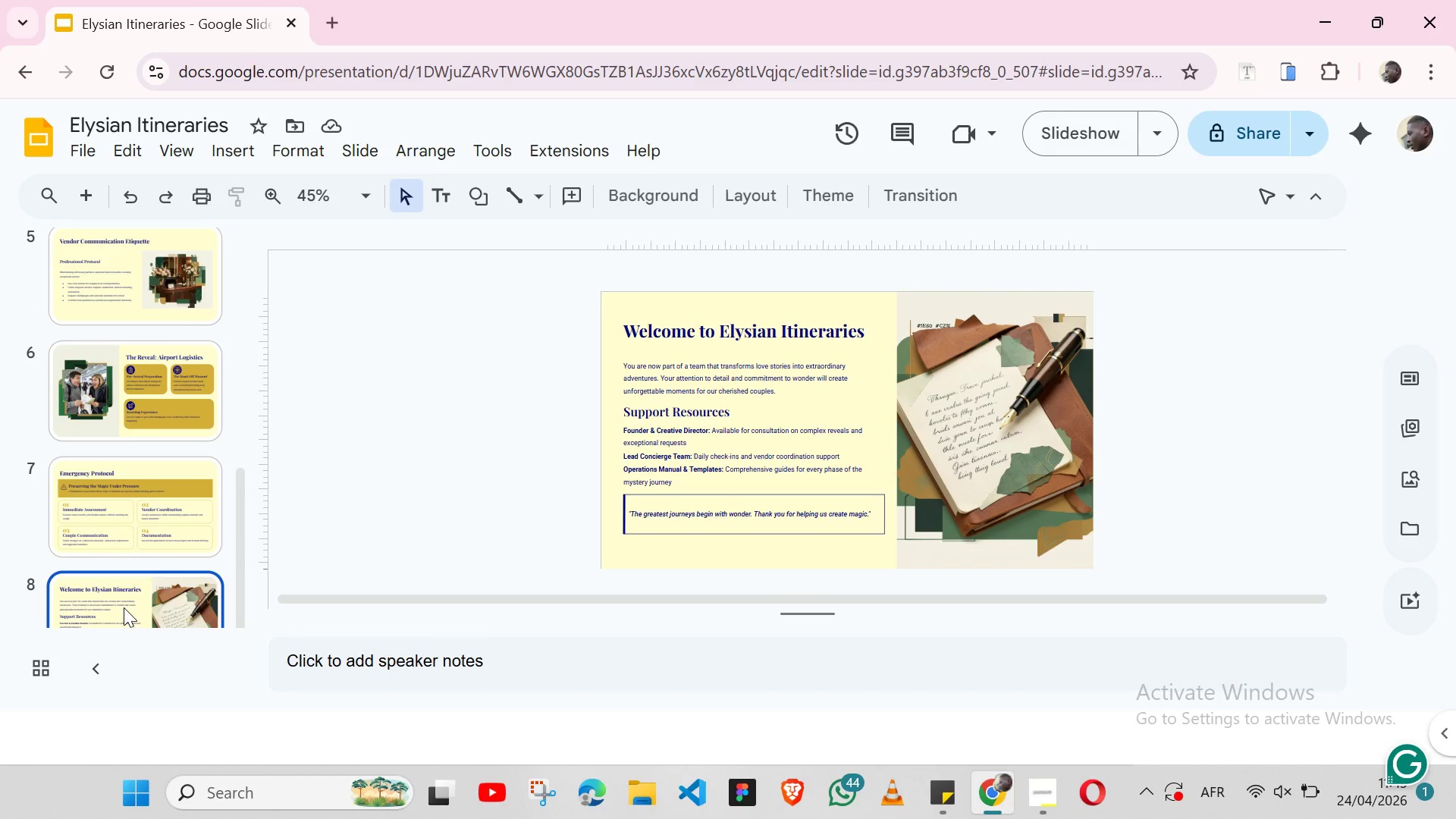 
wait(12.38)
 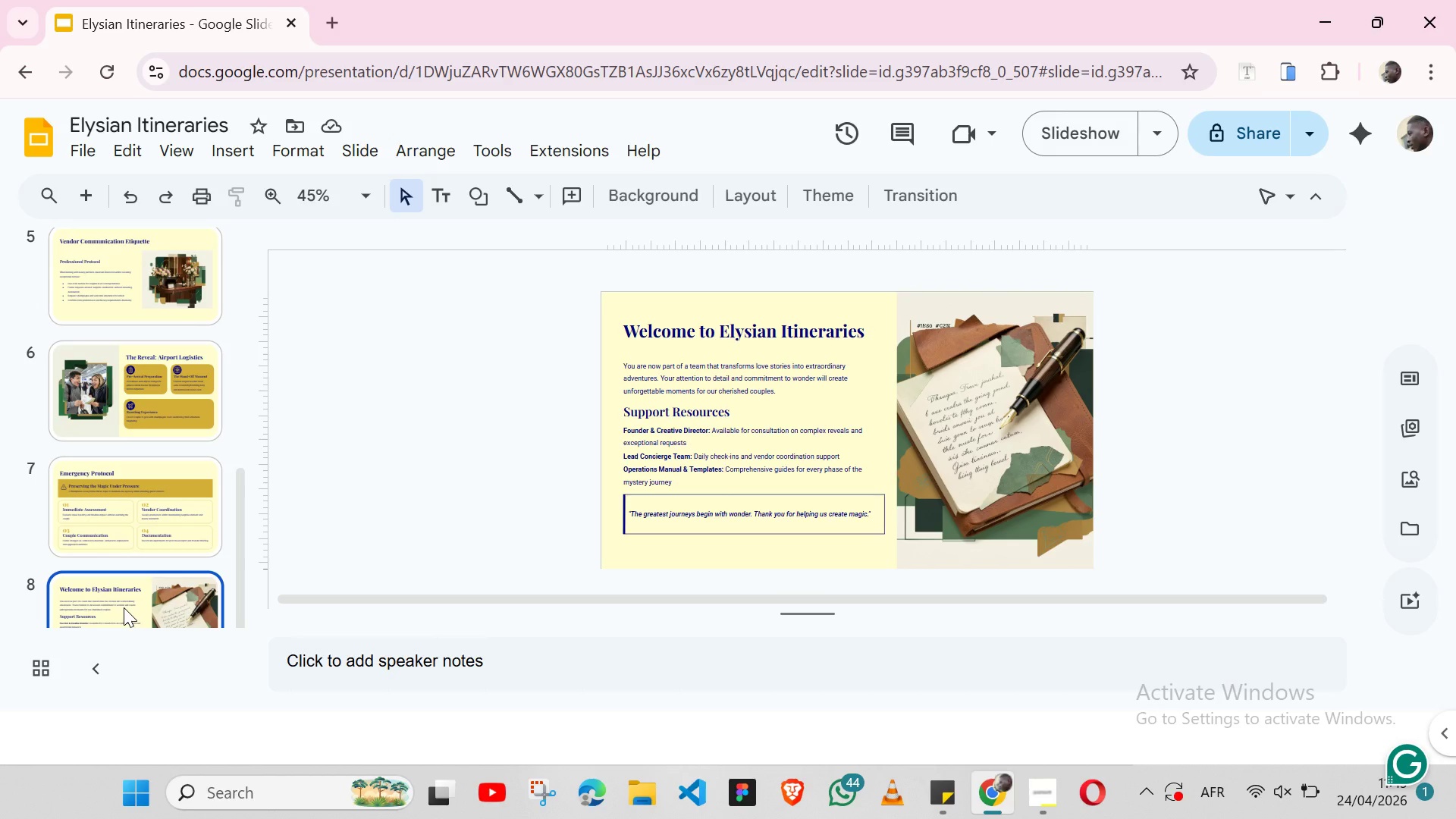 
mouse_move([1289, 795])
 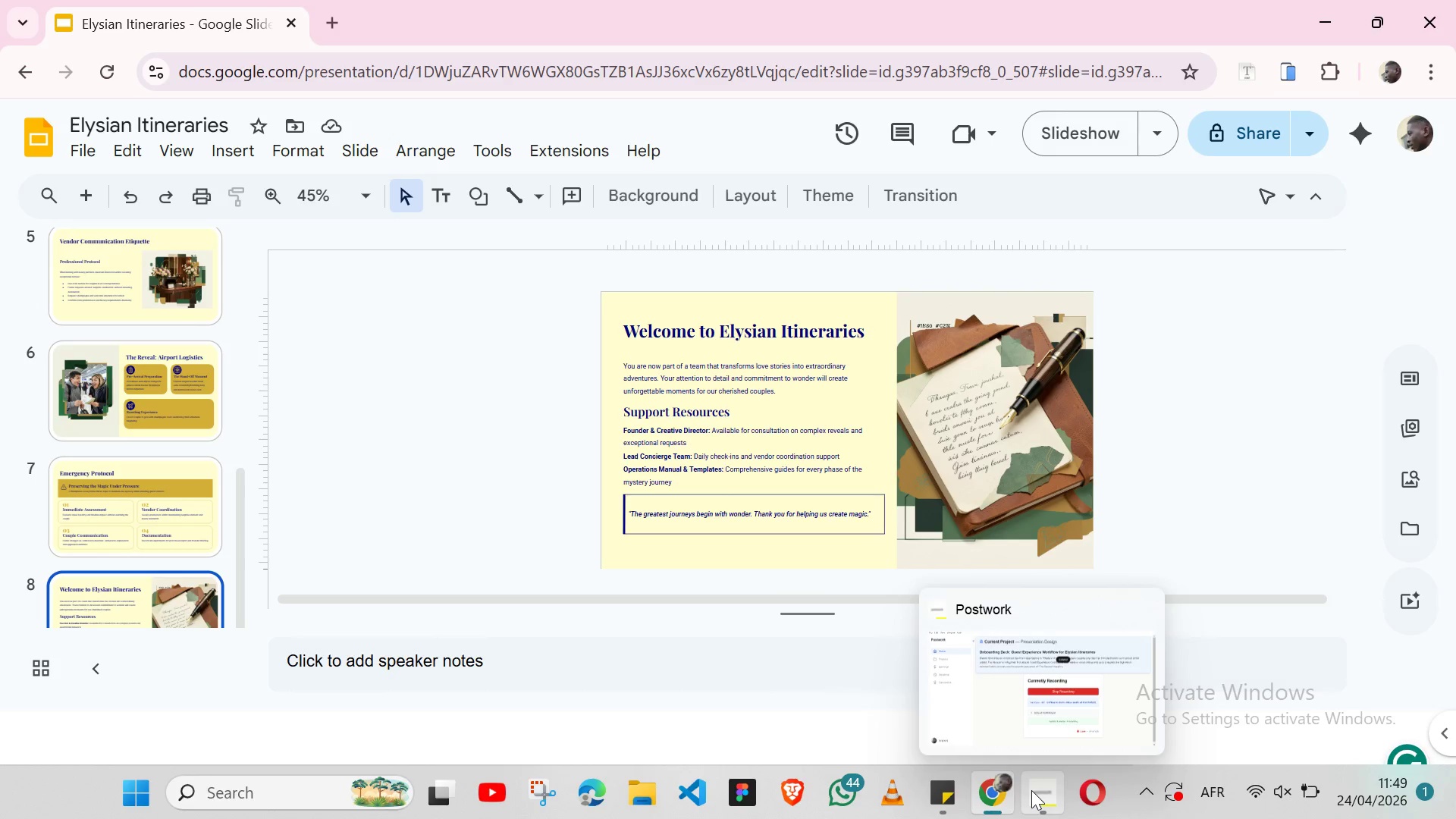 
left_click([1031, 790])